 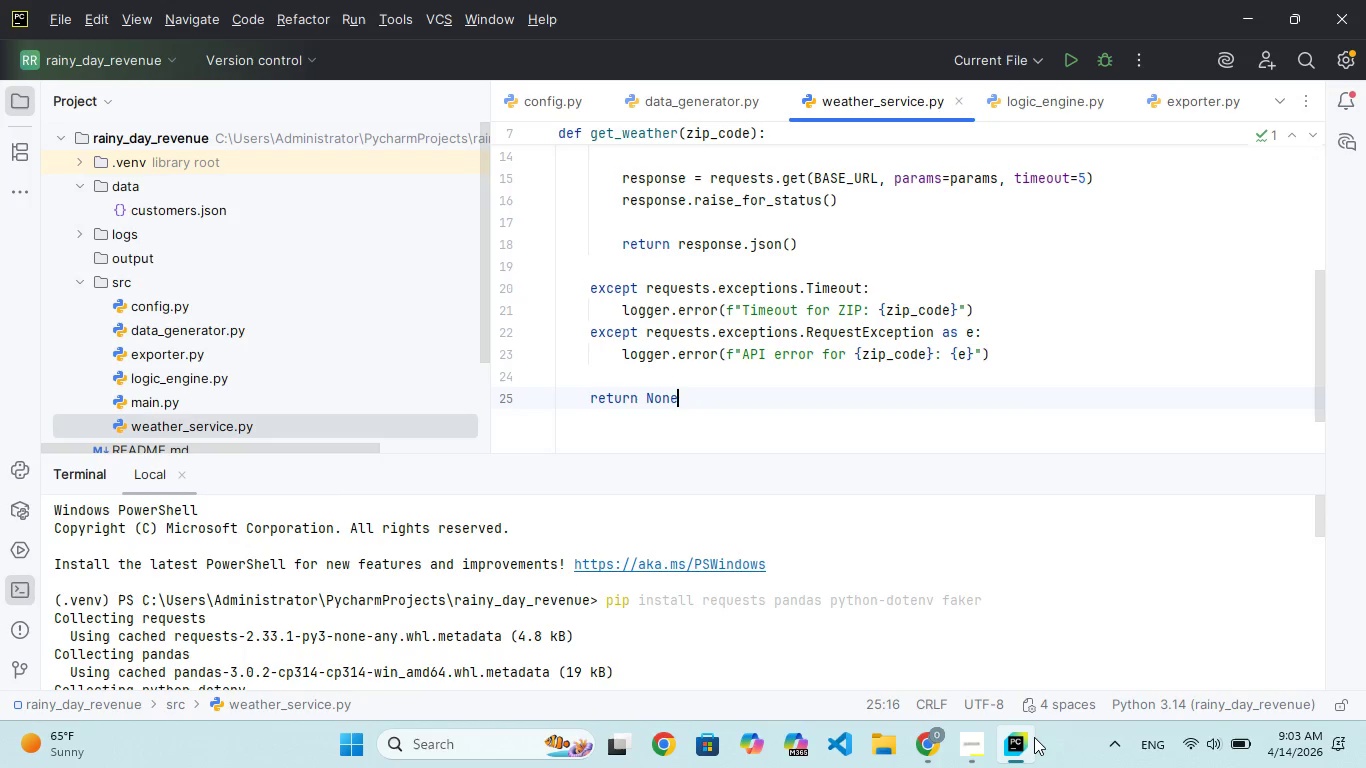 
left_click([923, 356])
 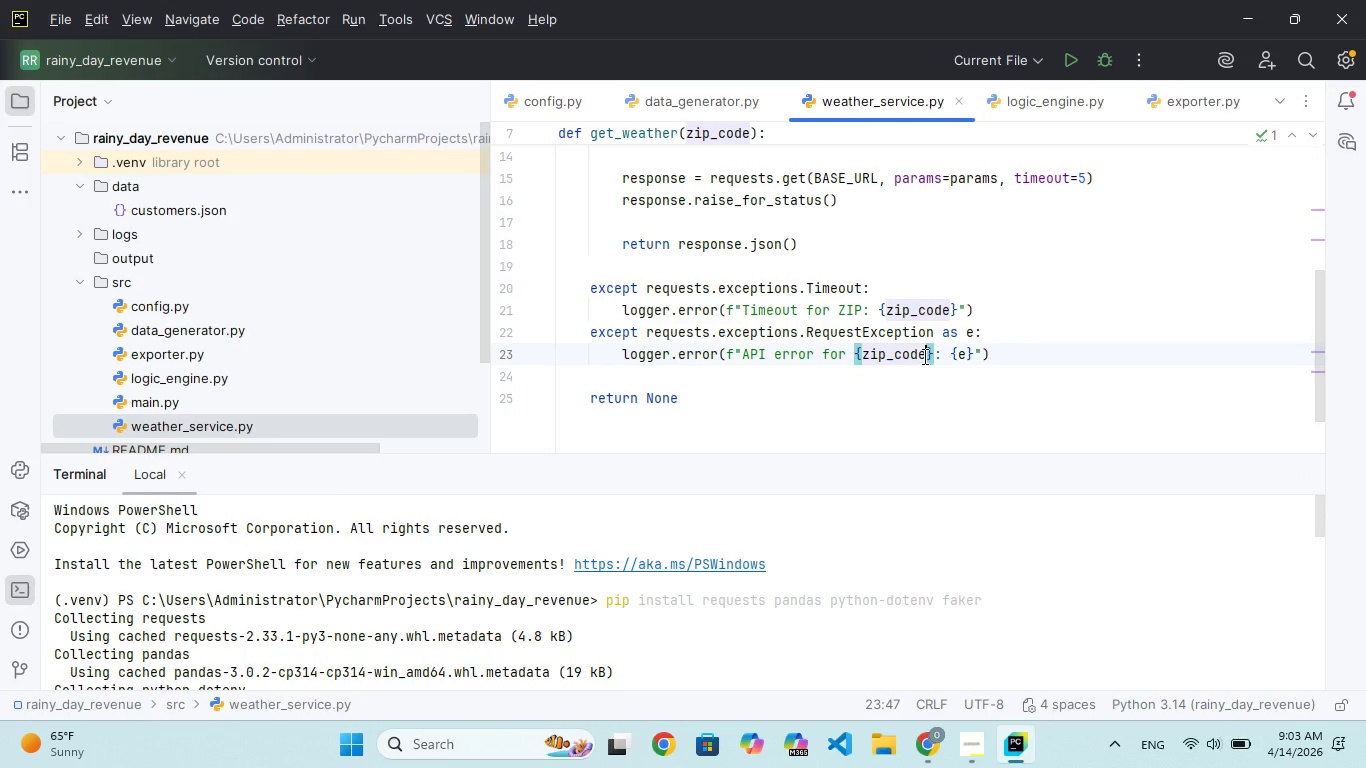 
key(ArrowUp)
 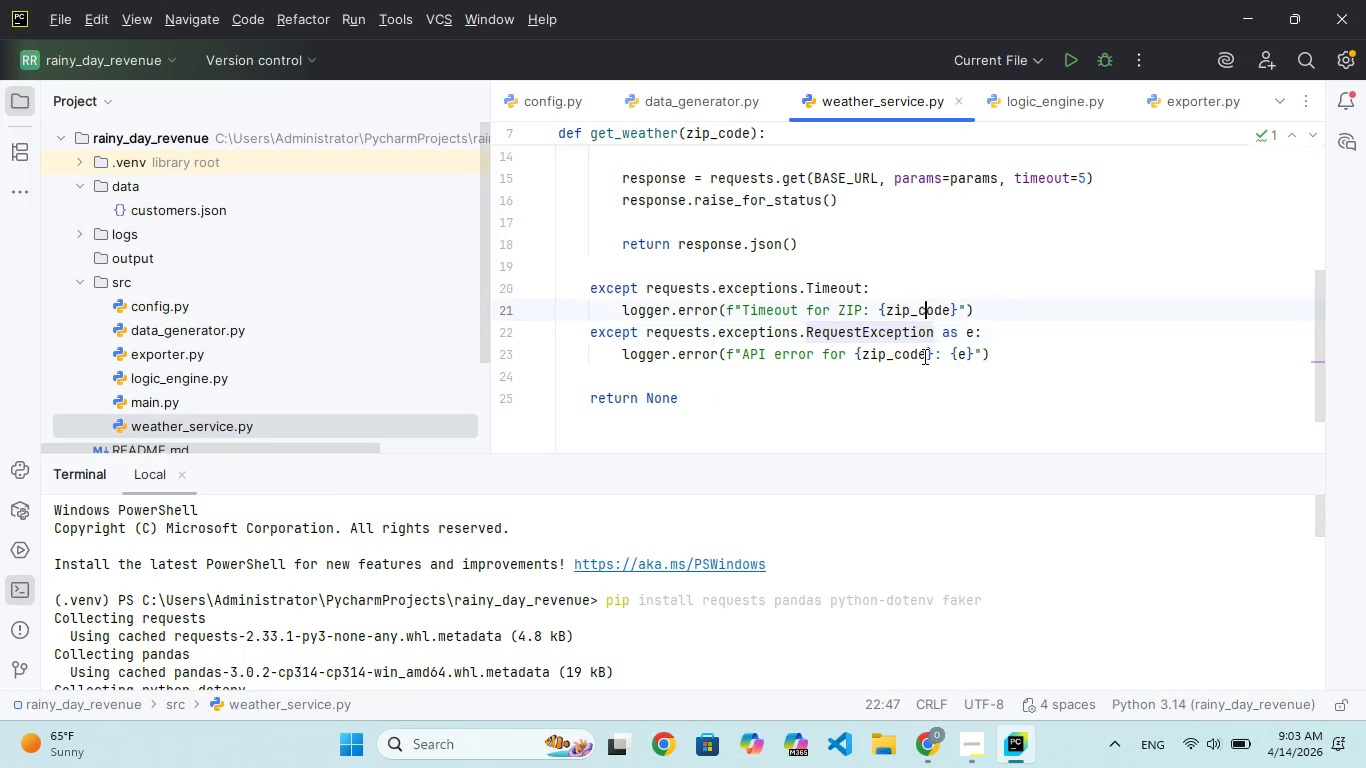 
key(ArrowUp)
 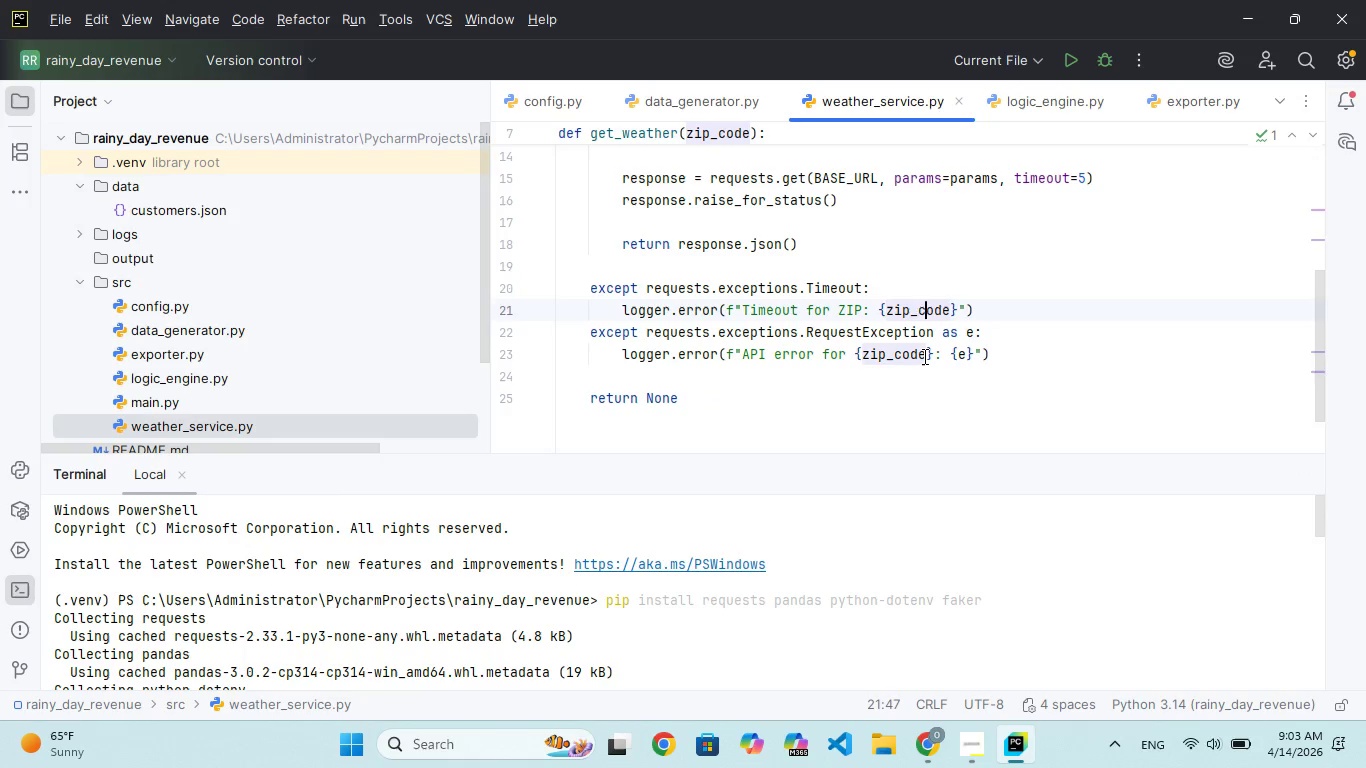 
key(ArrowUp)
 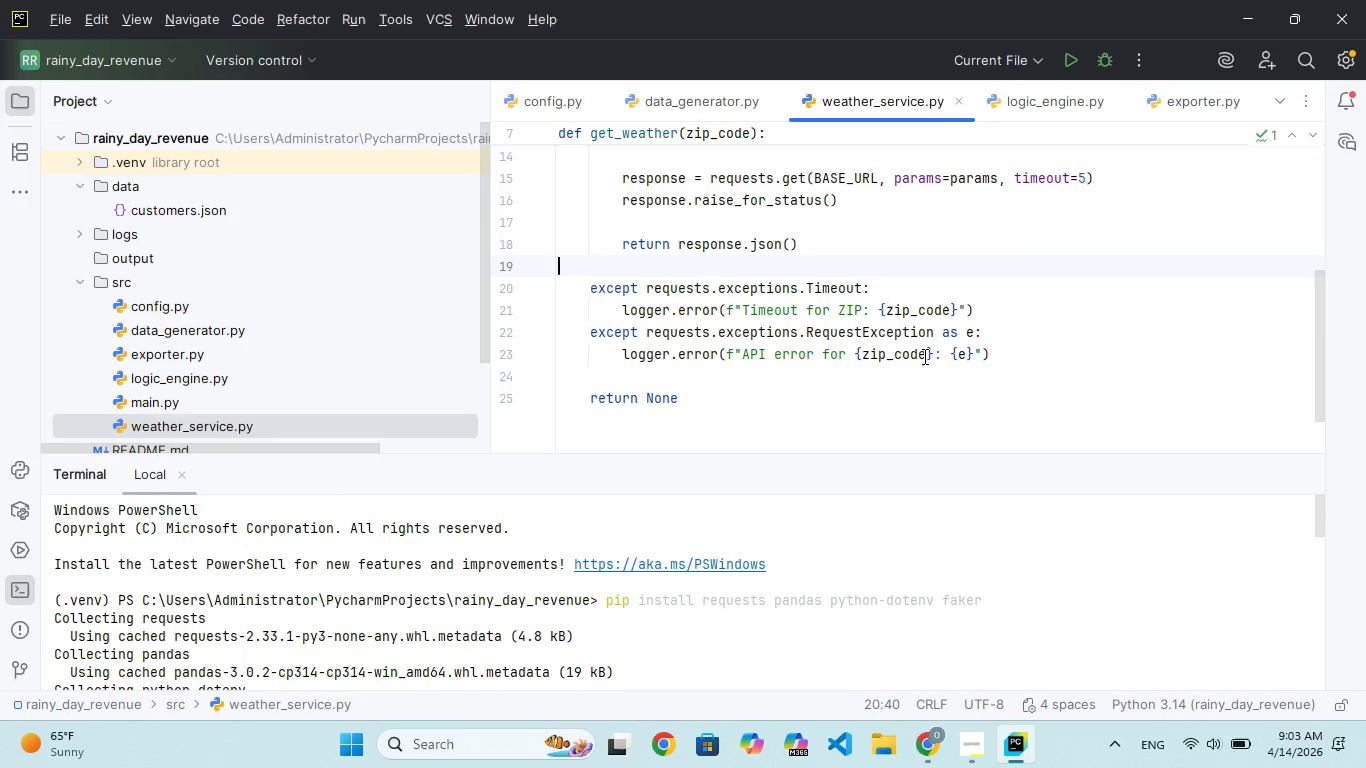 
key(ArrowUp)
 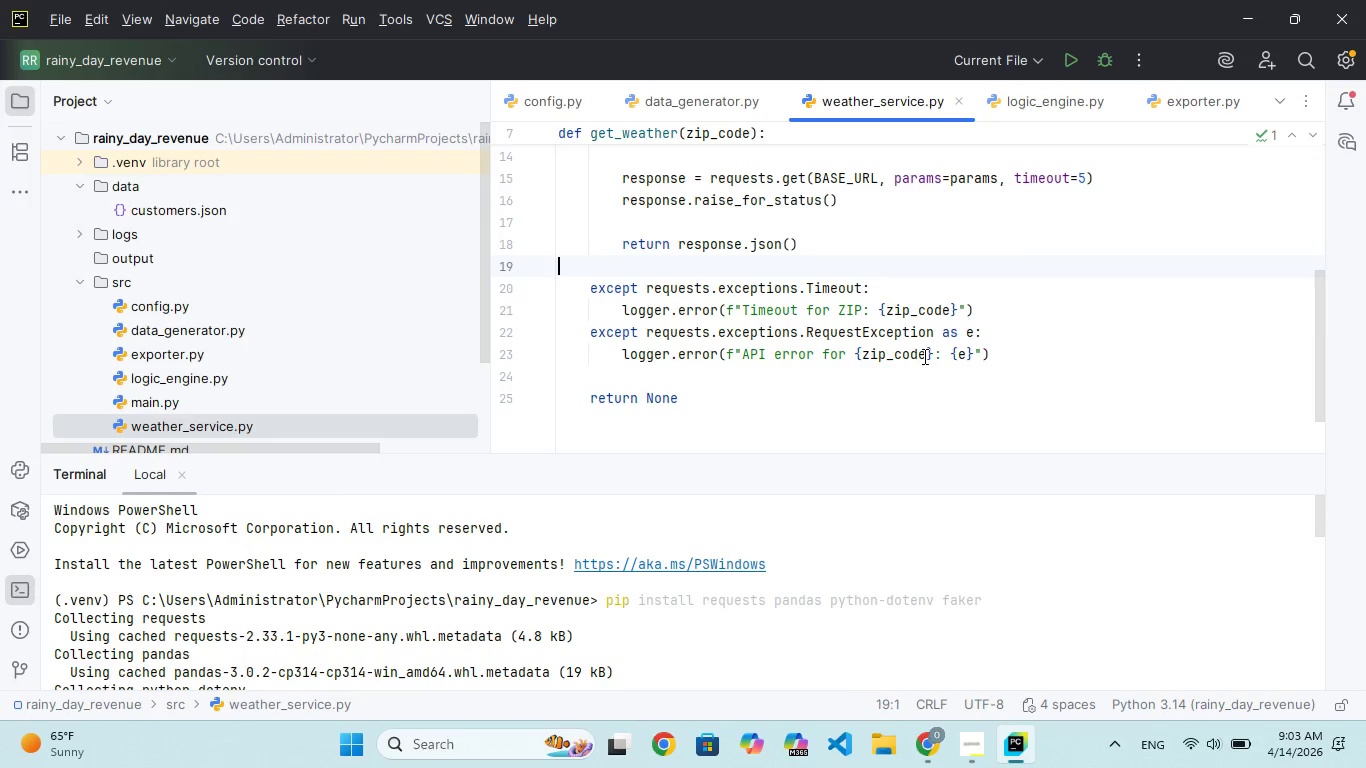 
key(ArrowUp)
 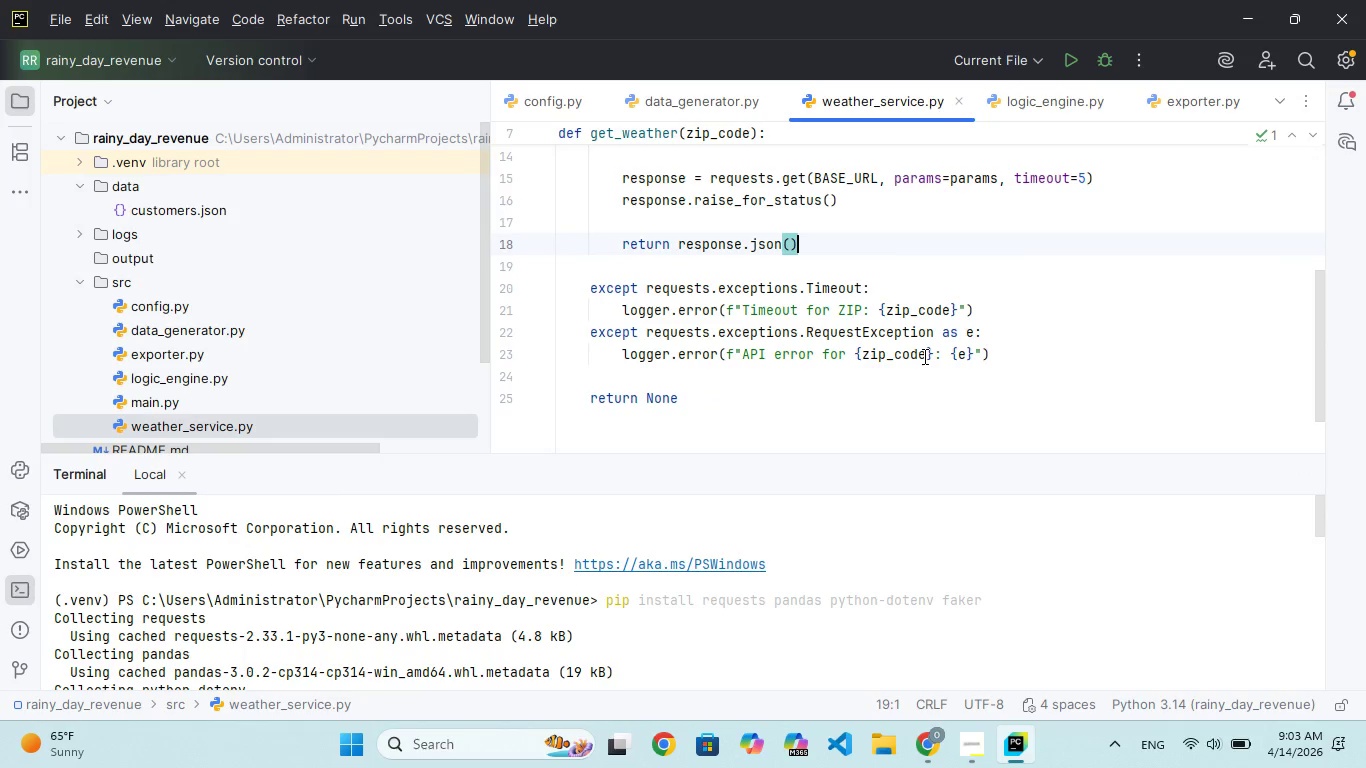 
key(ArrowUp)
 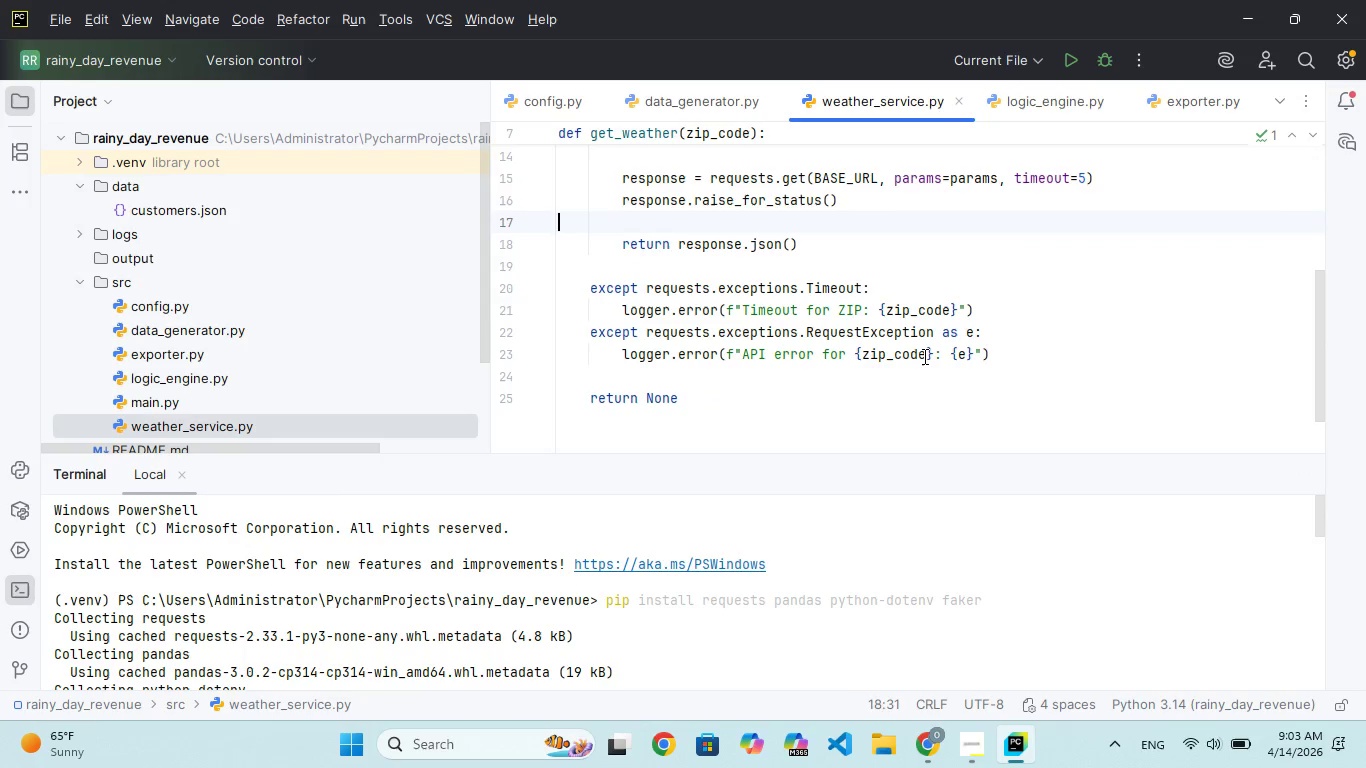 
key(ArrowUp)
 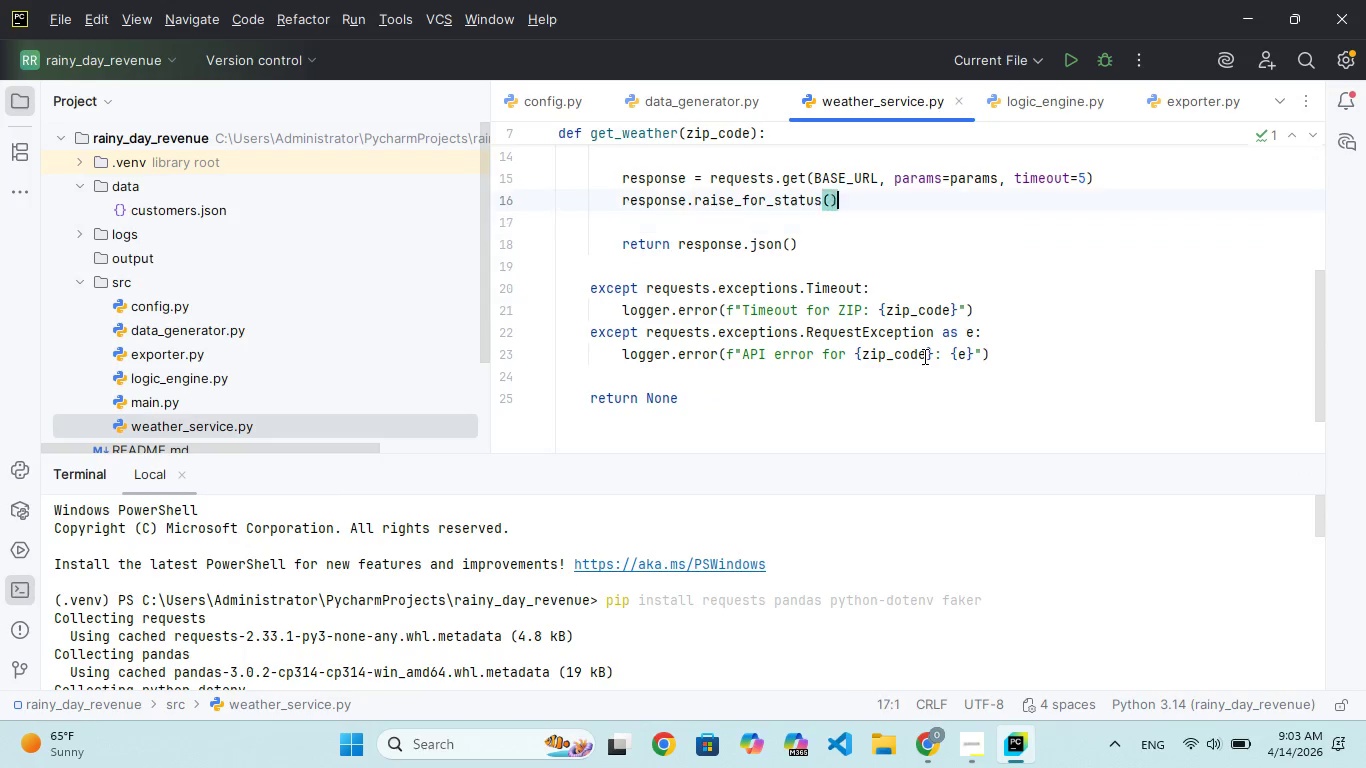 
key(ArrowUp)
 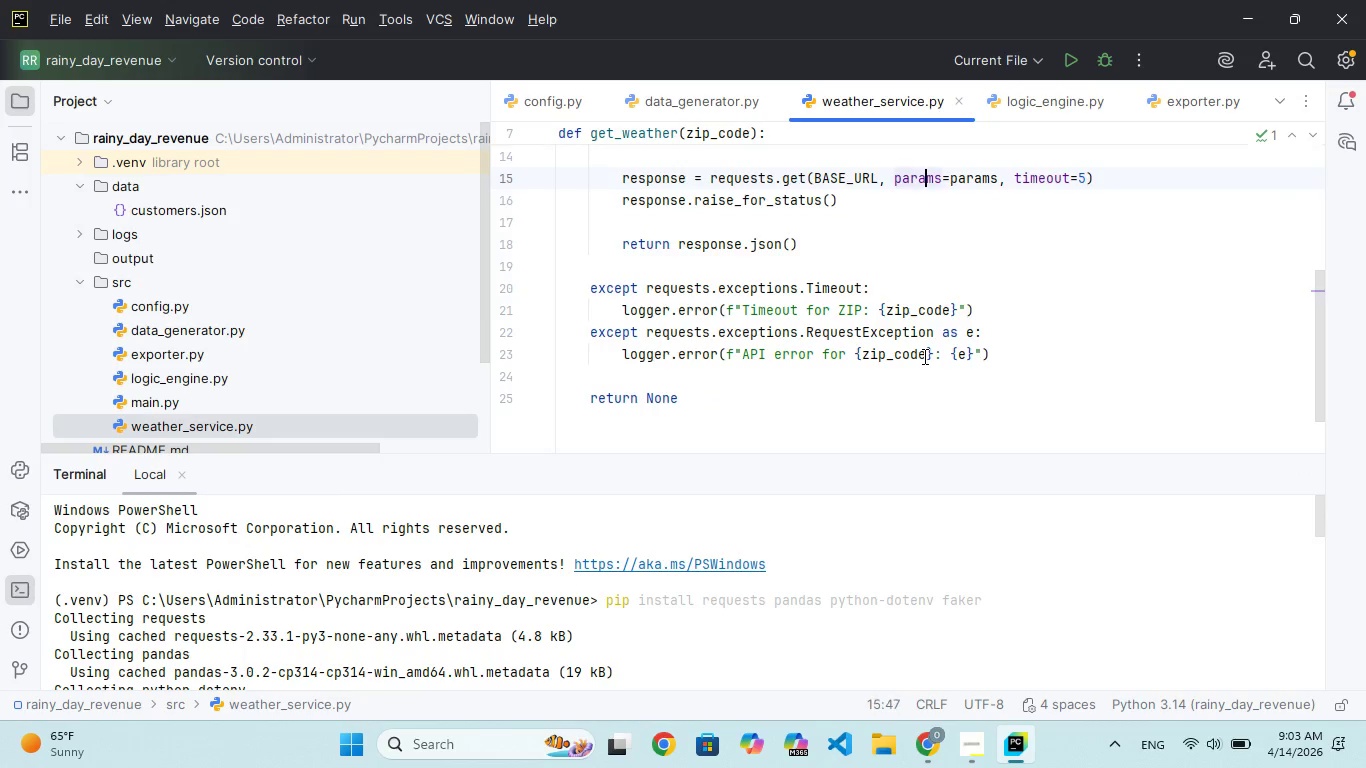 
key(ArrowUp)
 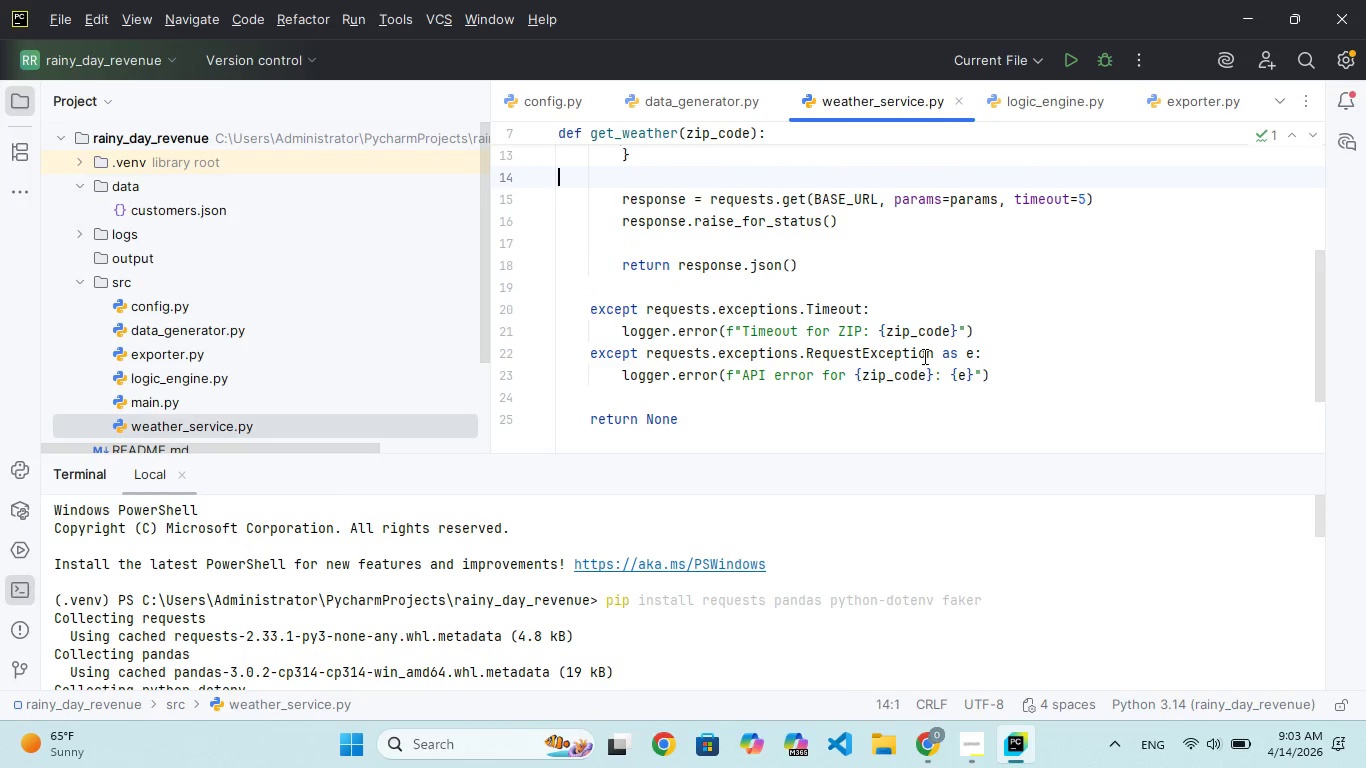 
key(ArrowUp)
 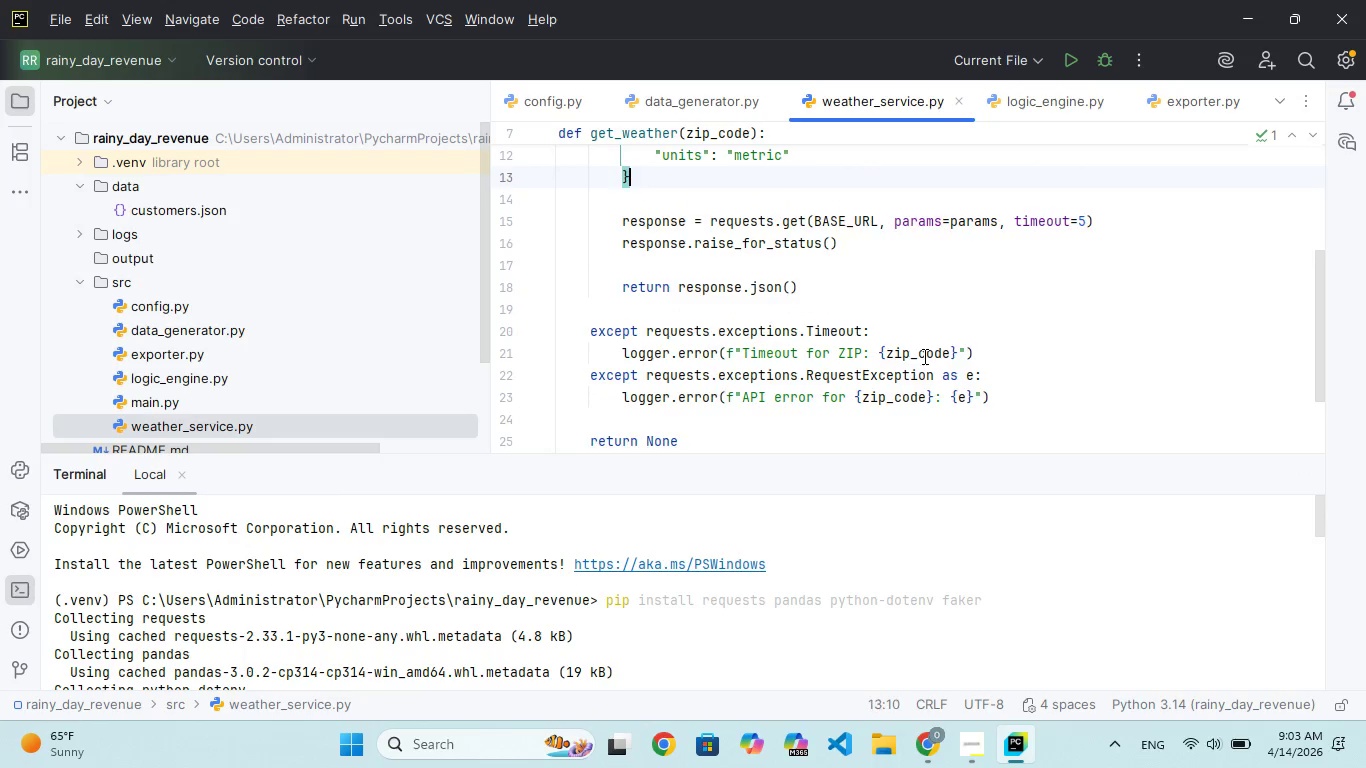 
key(ArrowUp)
 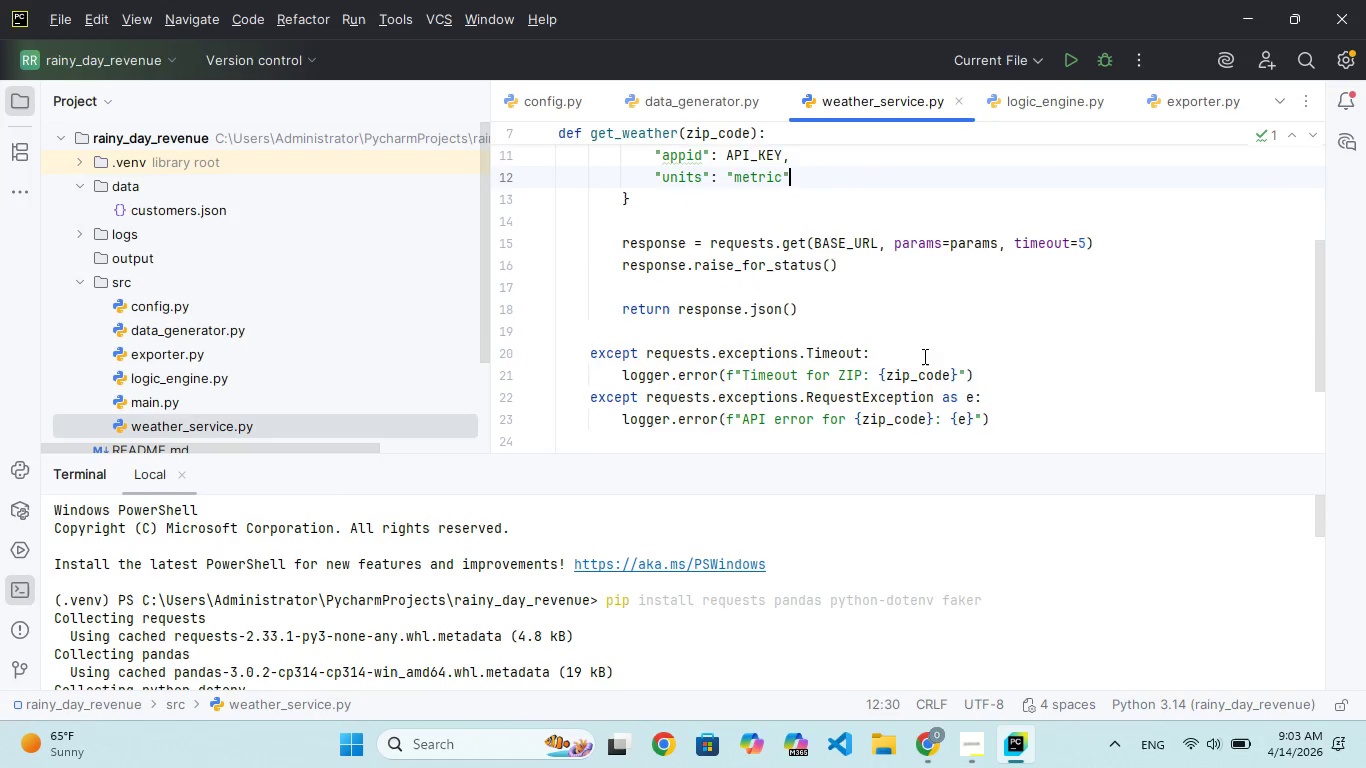 
key(ArrowUp)
 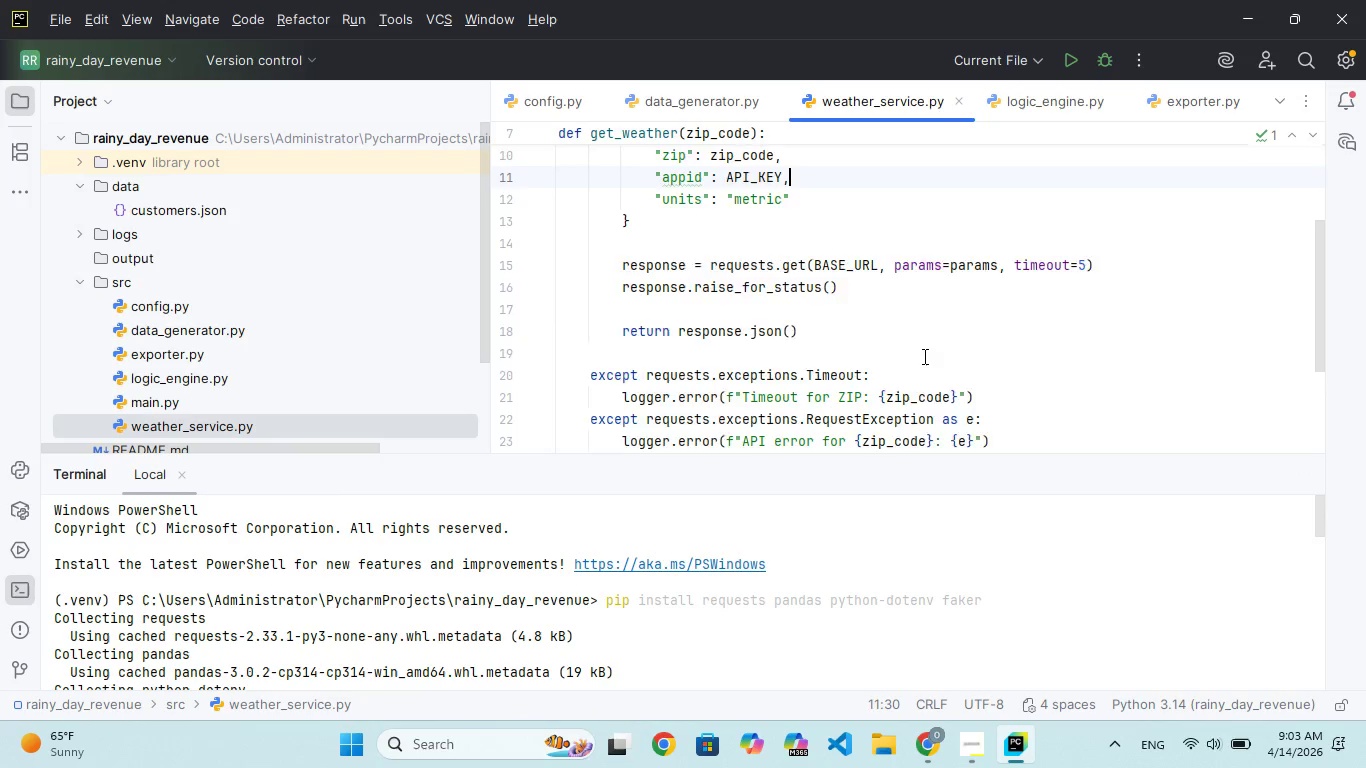 
key(ArrowUp)
 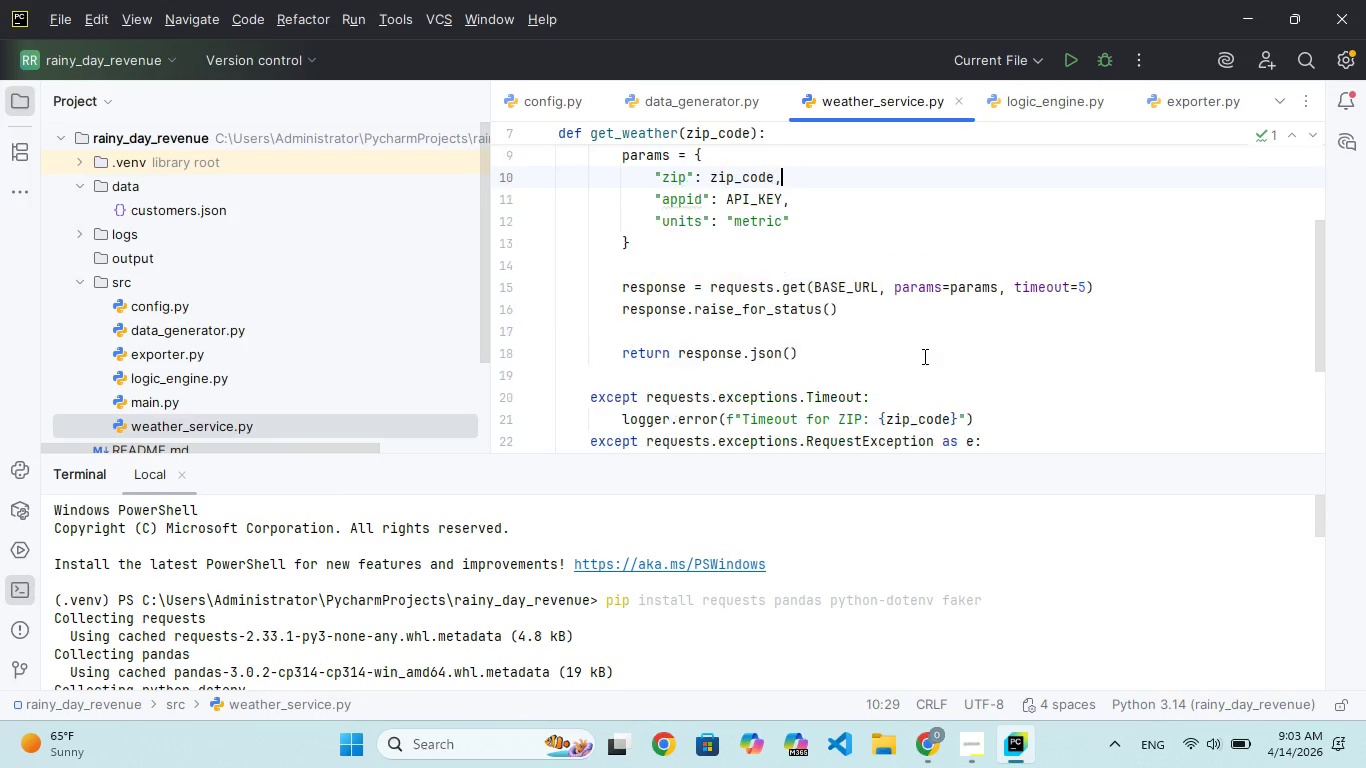 
key(ArrowUp)
 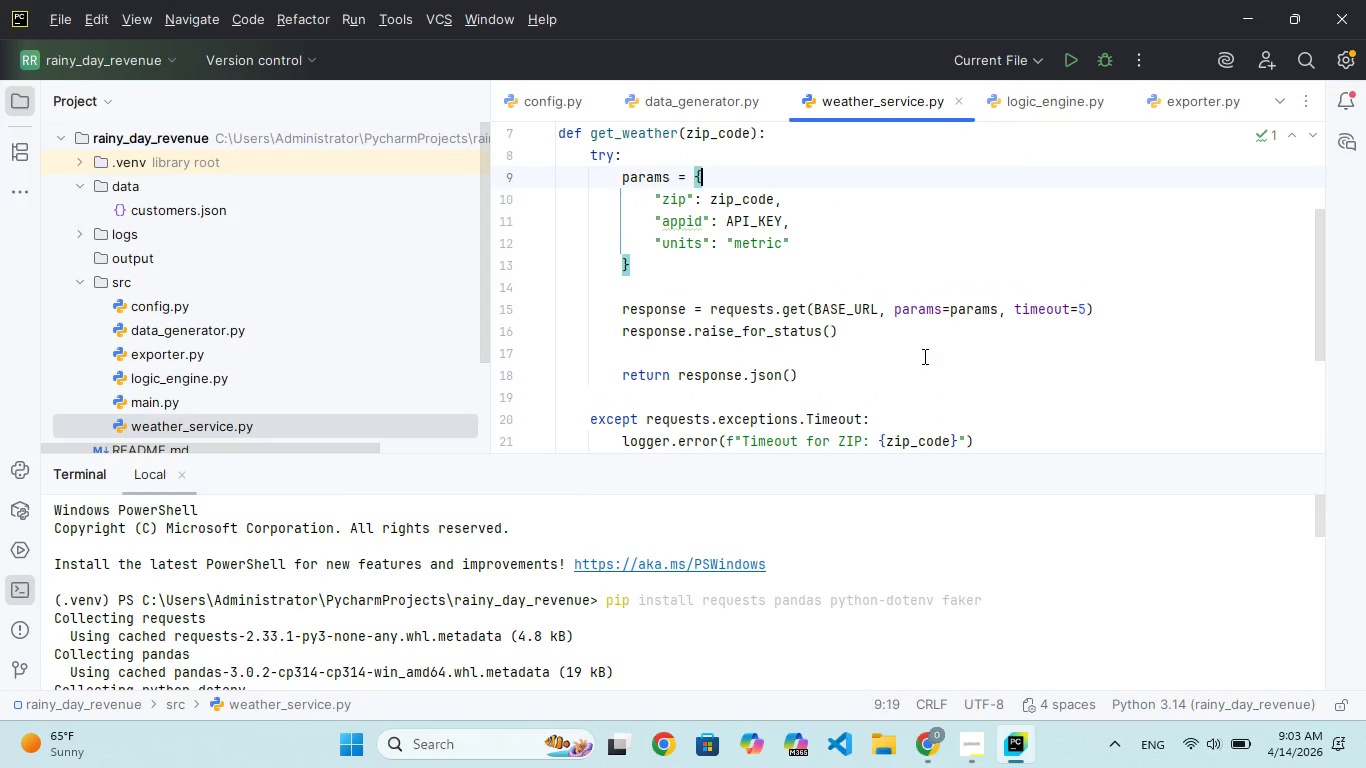 
key(ArrowUp)
 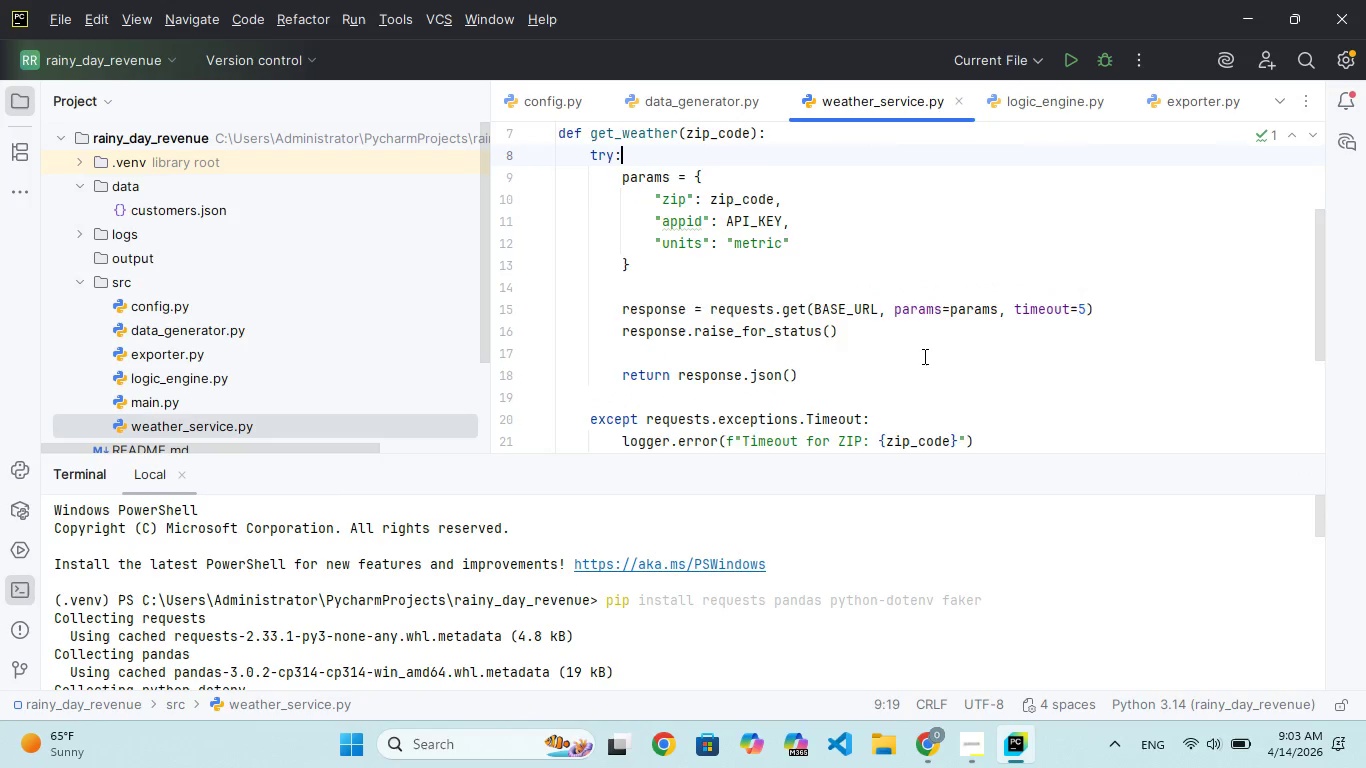 
key(ArrowUp)
 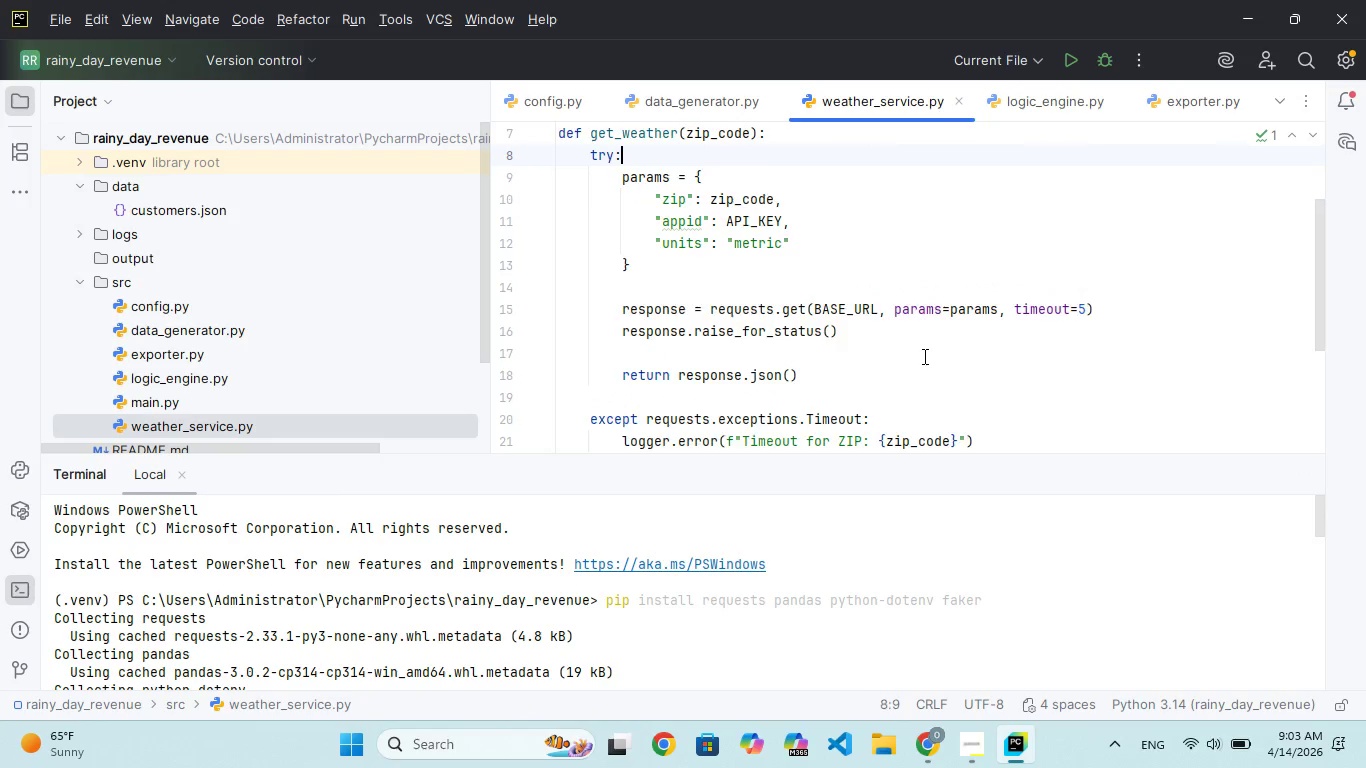 
key(ArrowUp)
 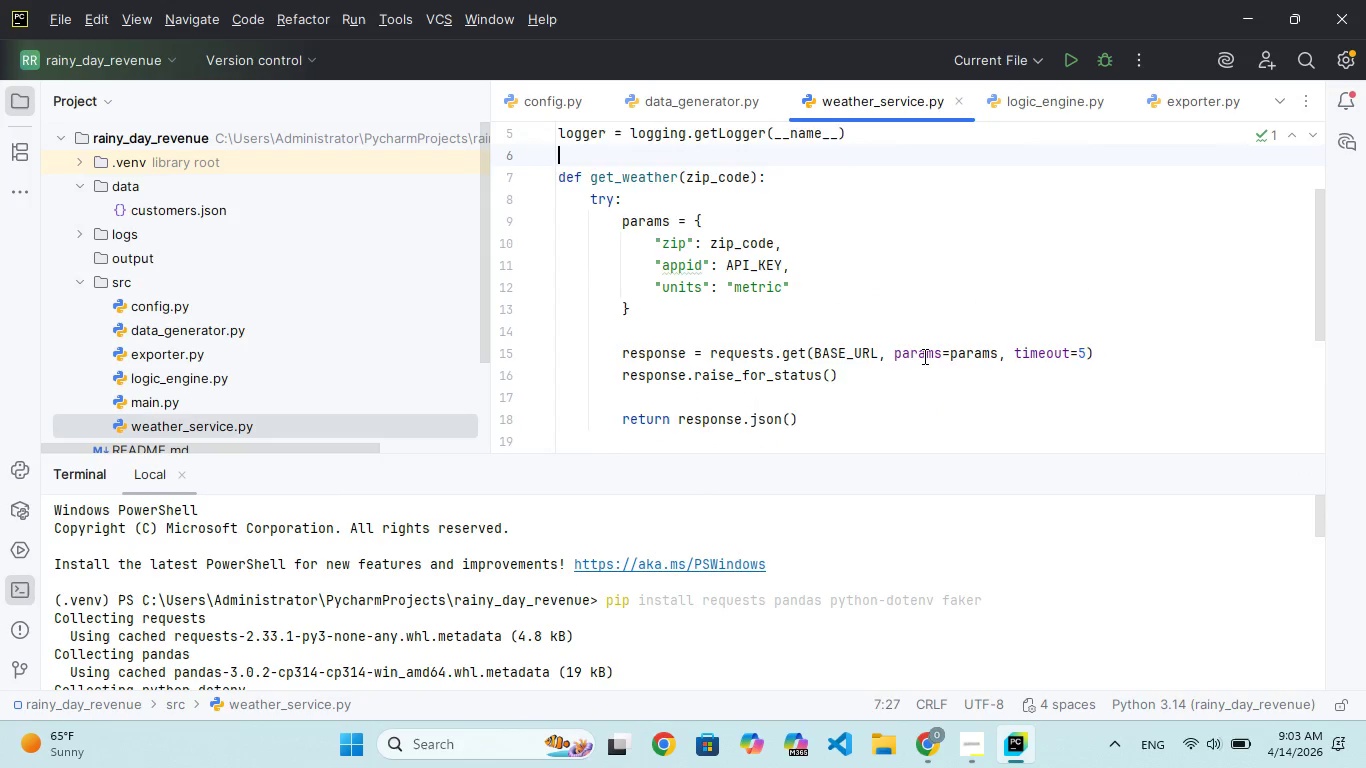 
key(ArrowUp)
 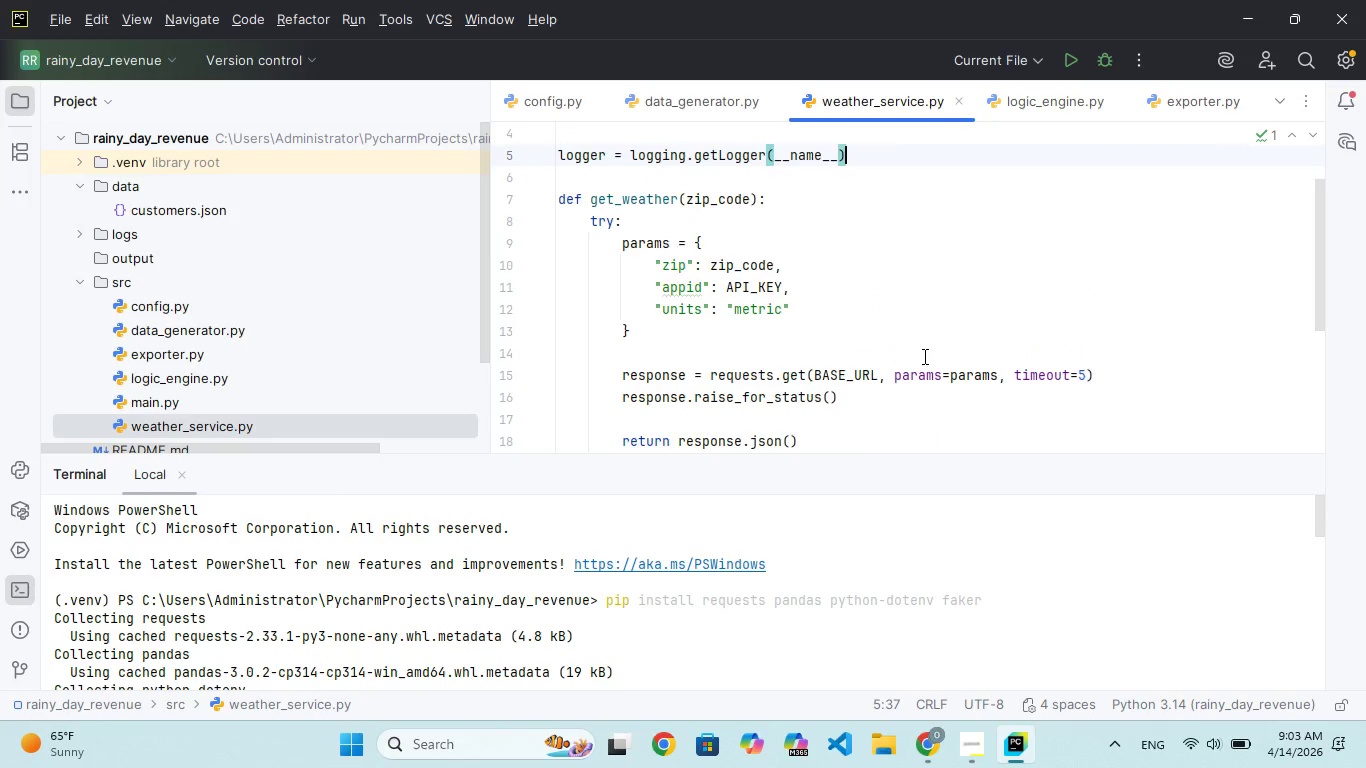 
key(ArrowUp)
 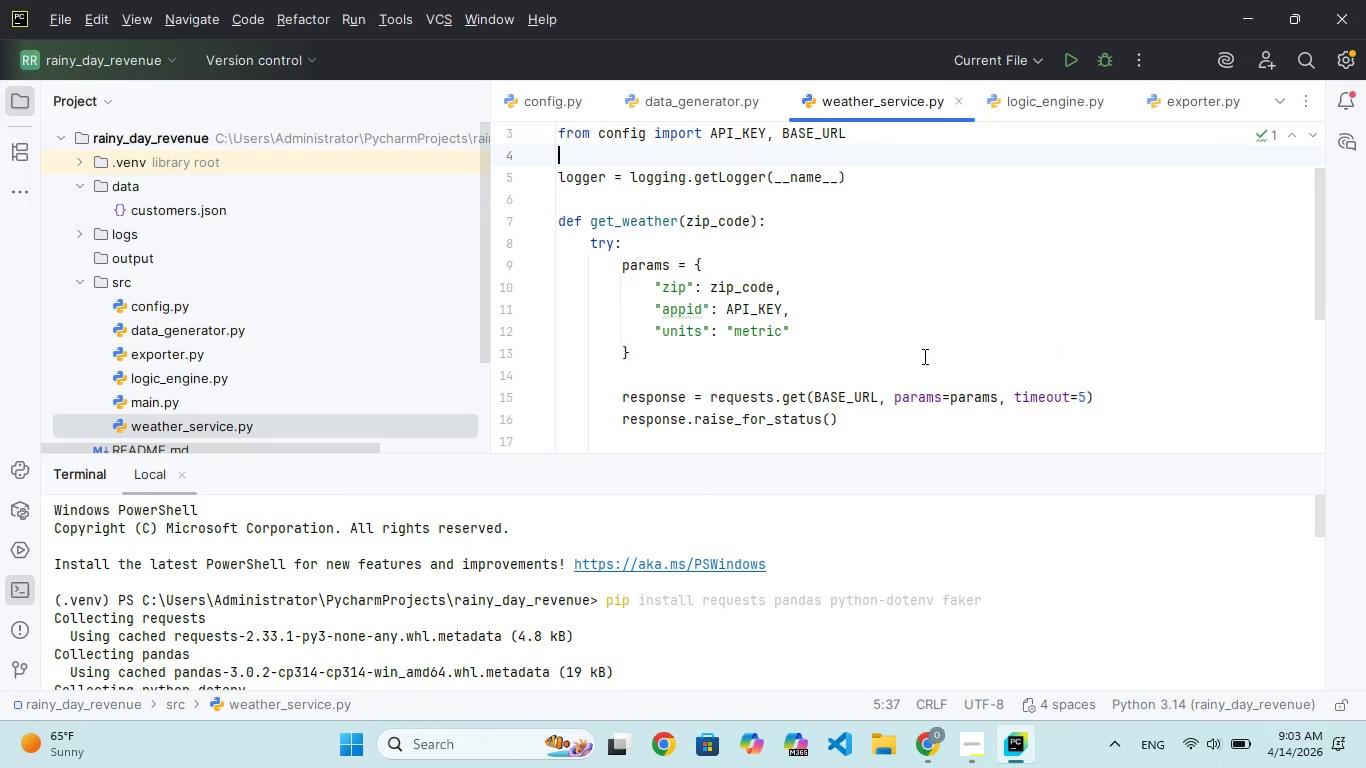 
key(ArrowUp)
 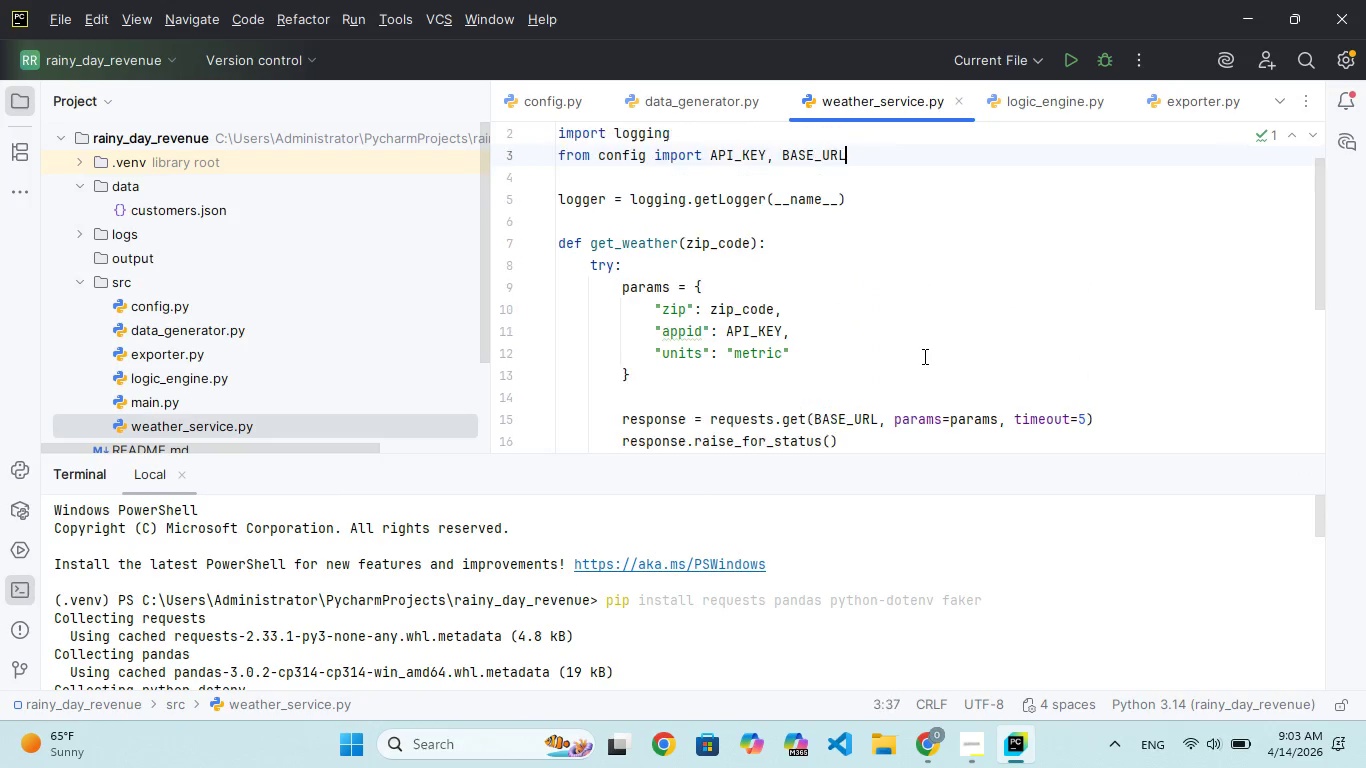 
key(ArrowUp)
 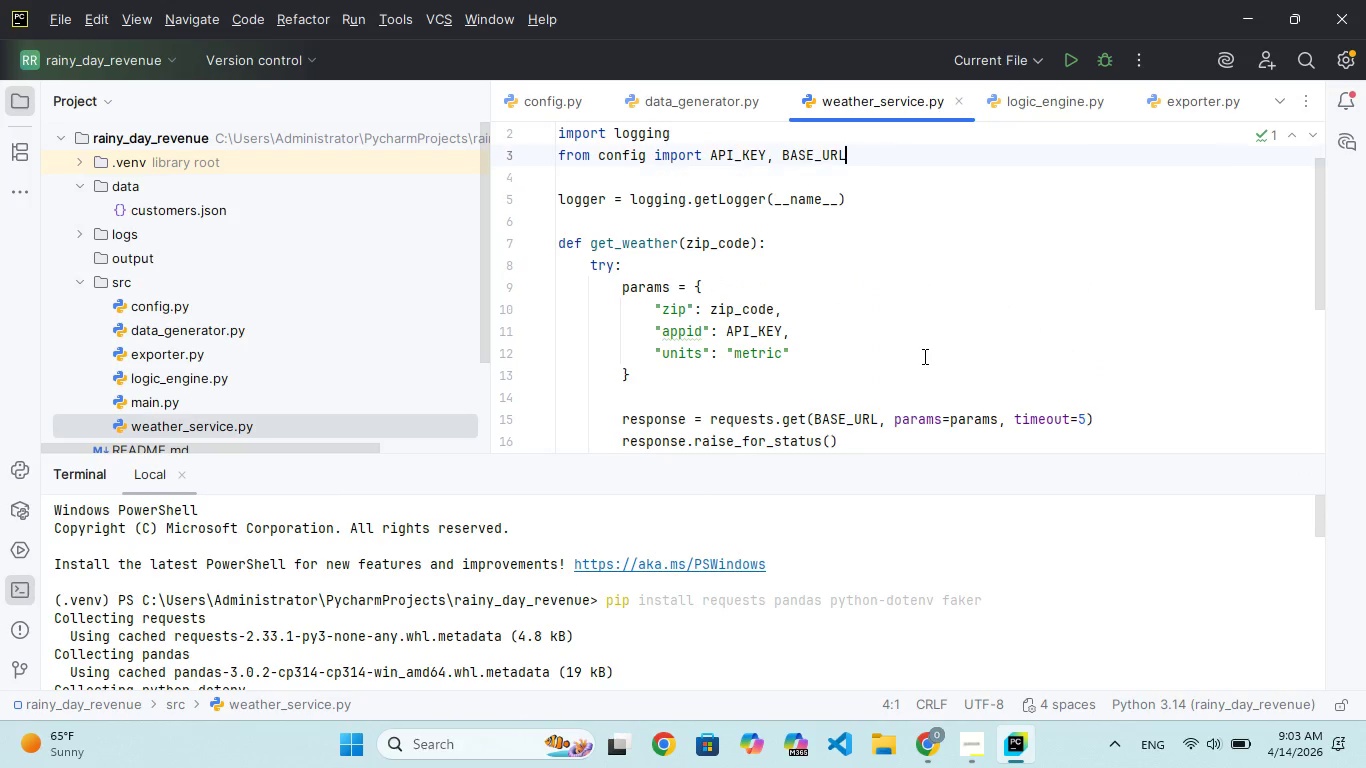 
key(ArrowDown)
 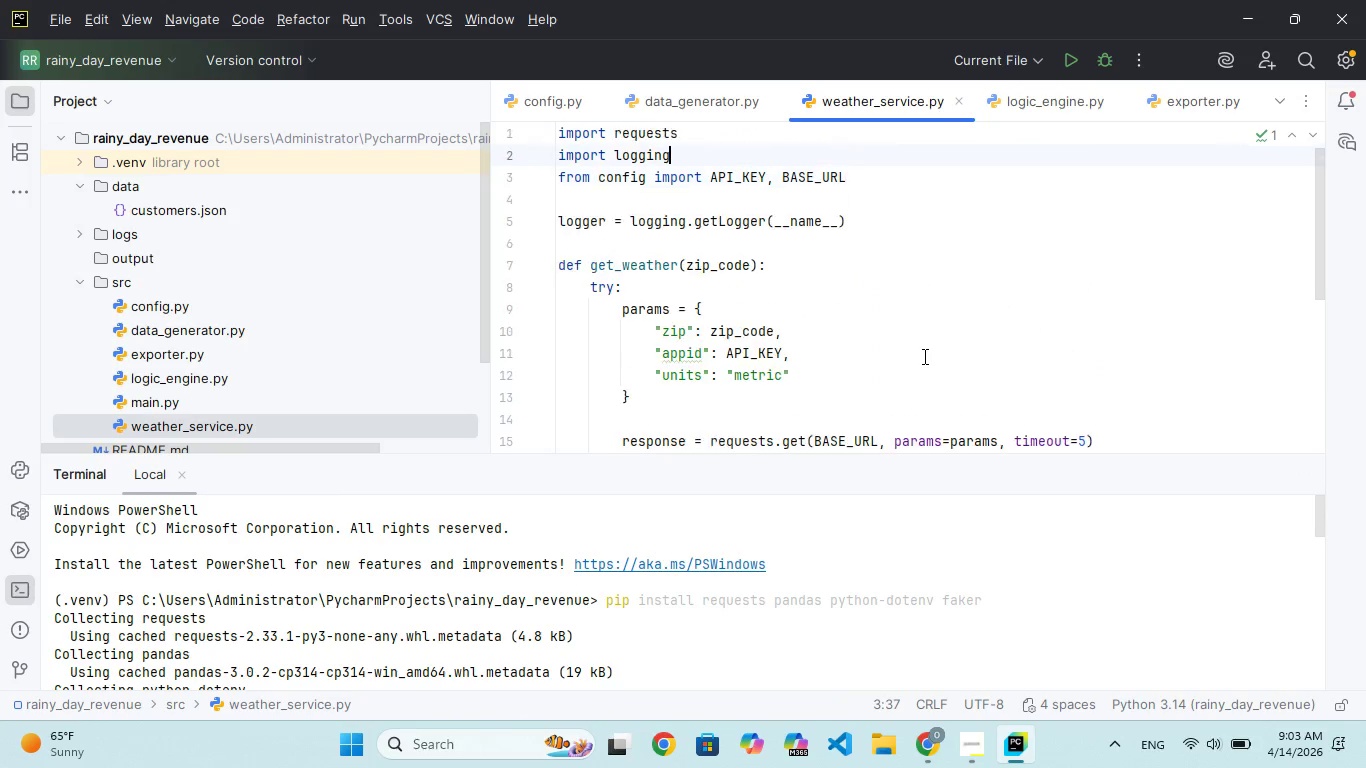 
key(ArrowUp)
 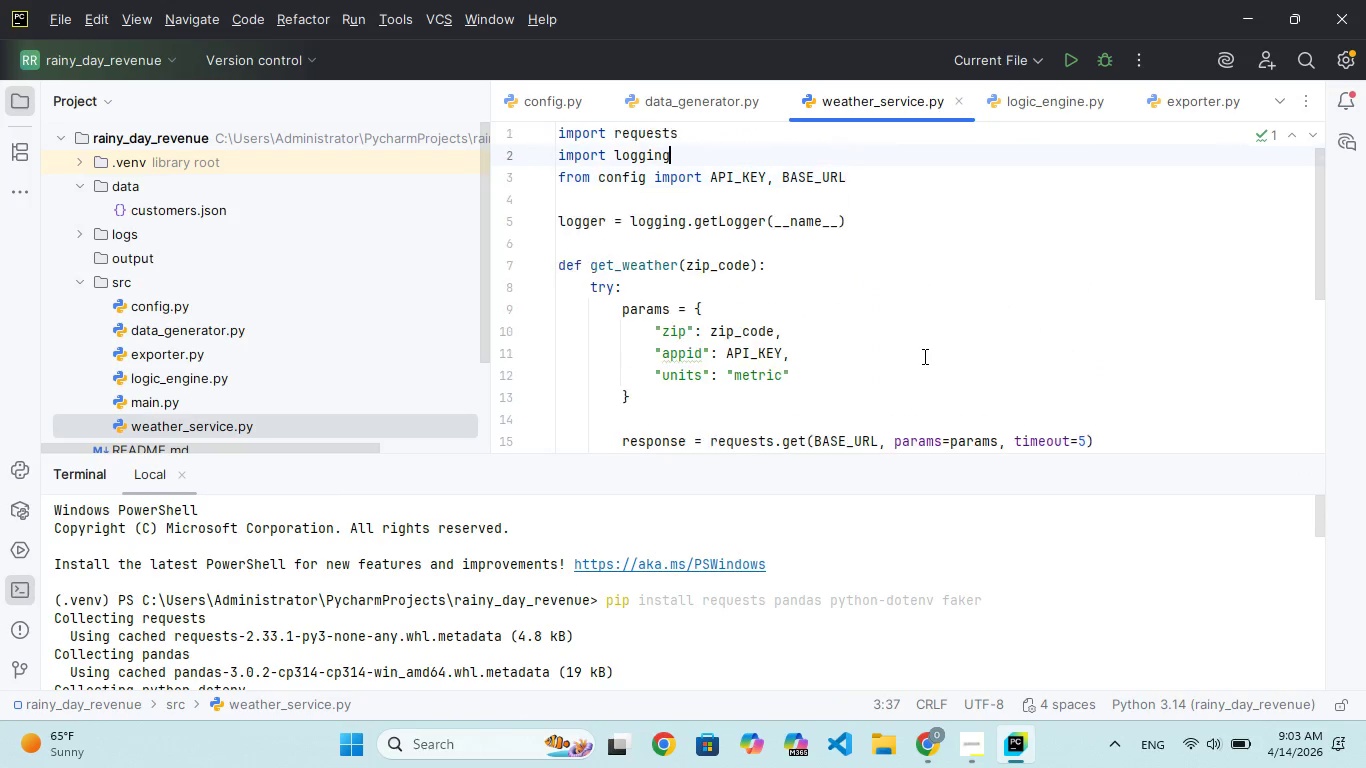 
key(ArrowUp)
 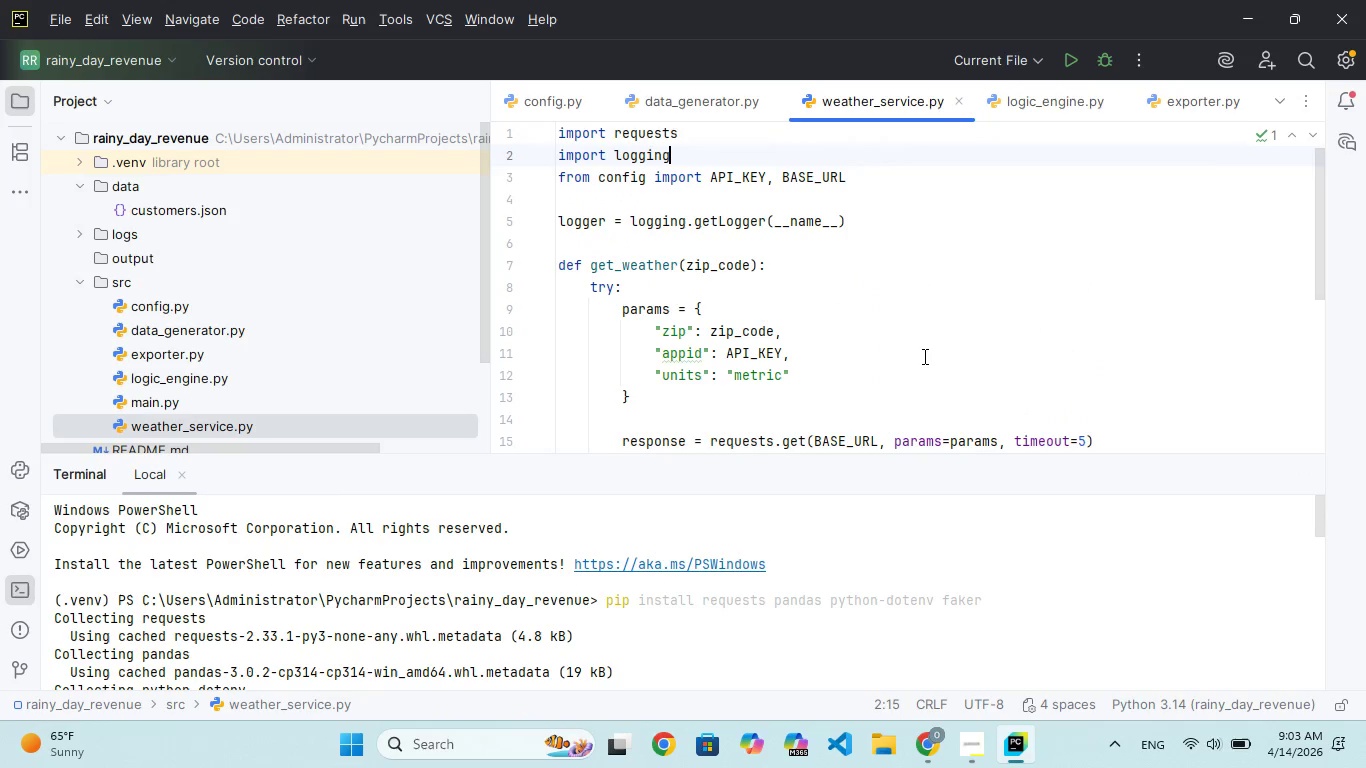 
key(ArrowUp)
 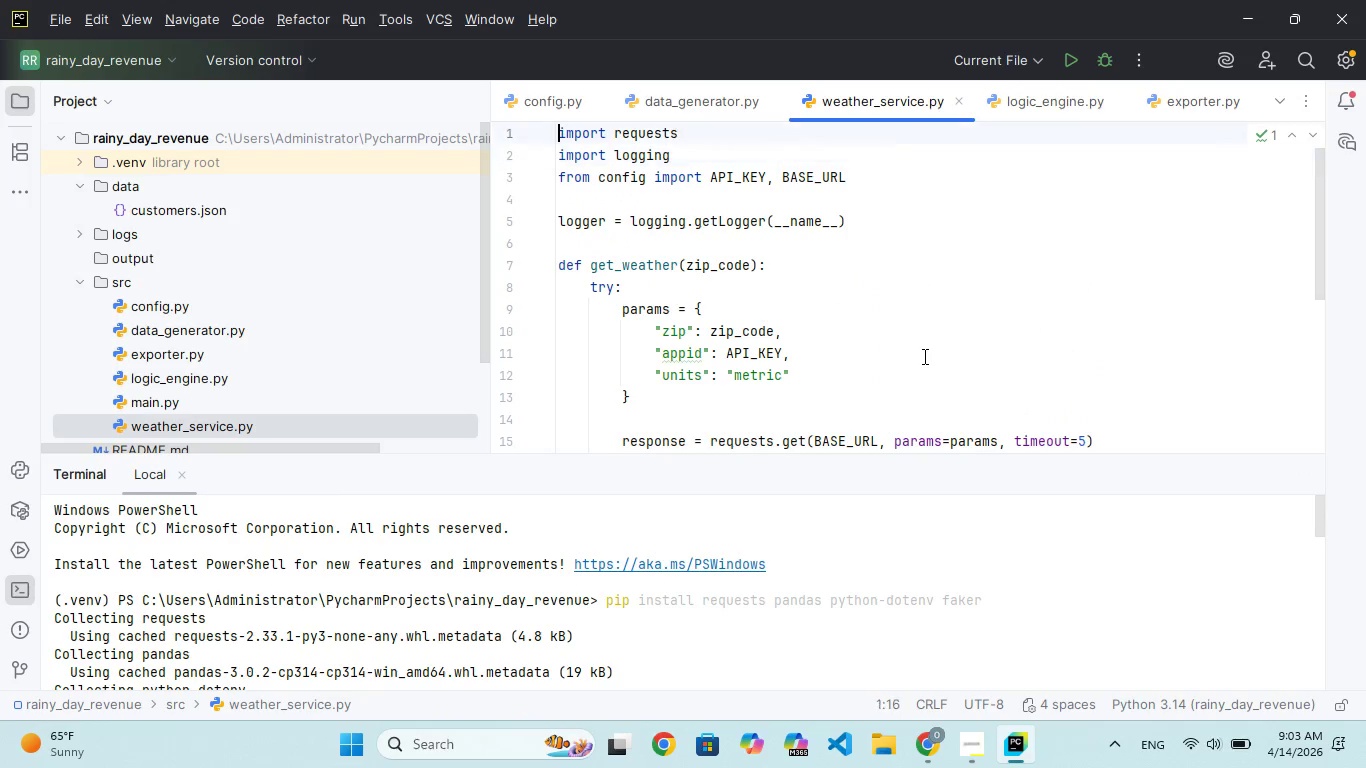 
key(ArrowUp)
 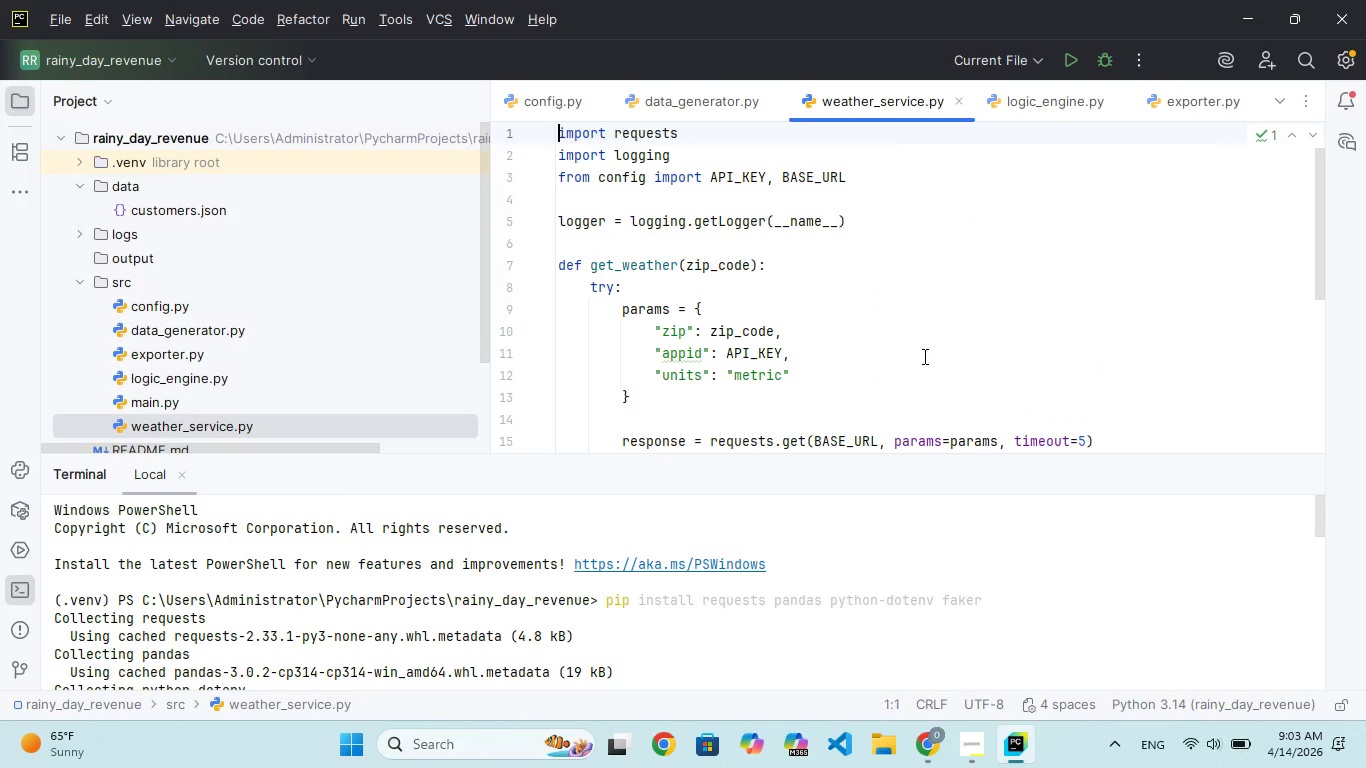 
key(ArrowUp)
 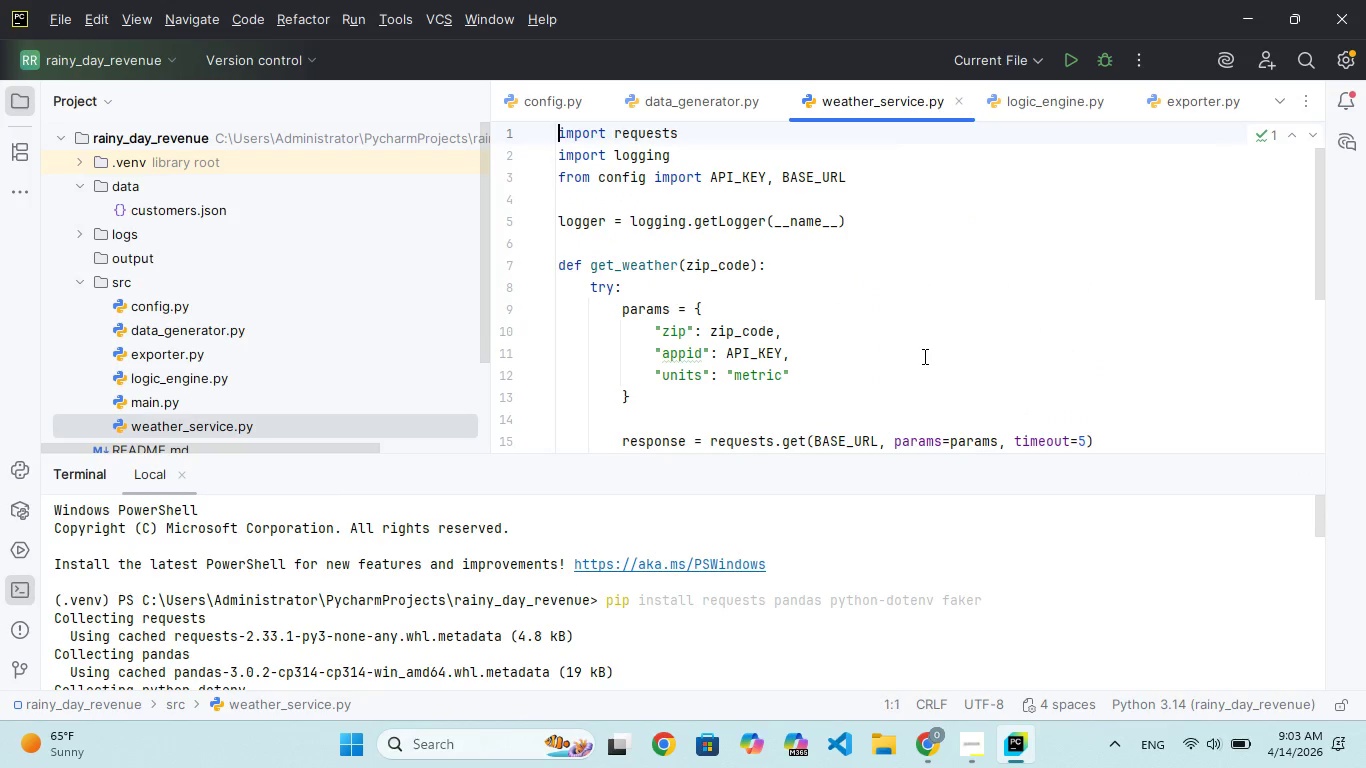 
key(ArrowUp)
 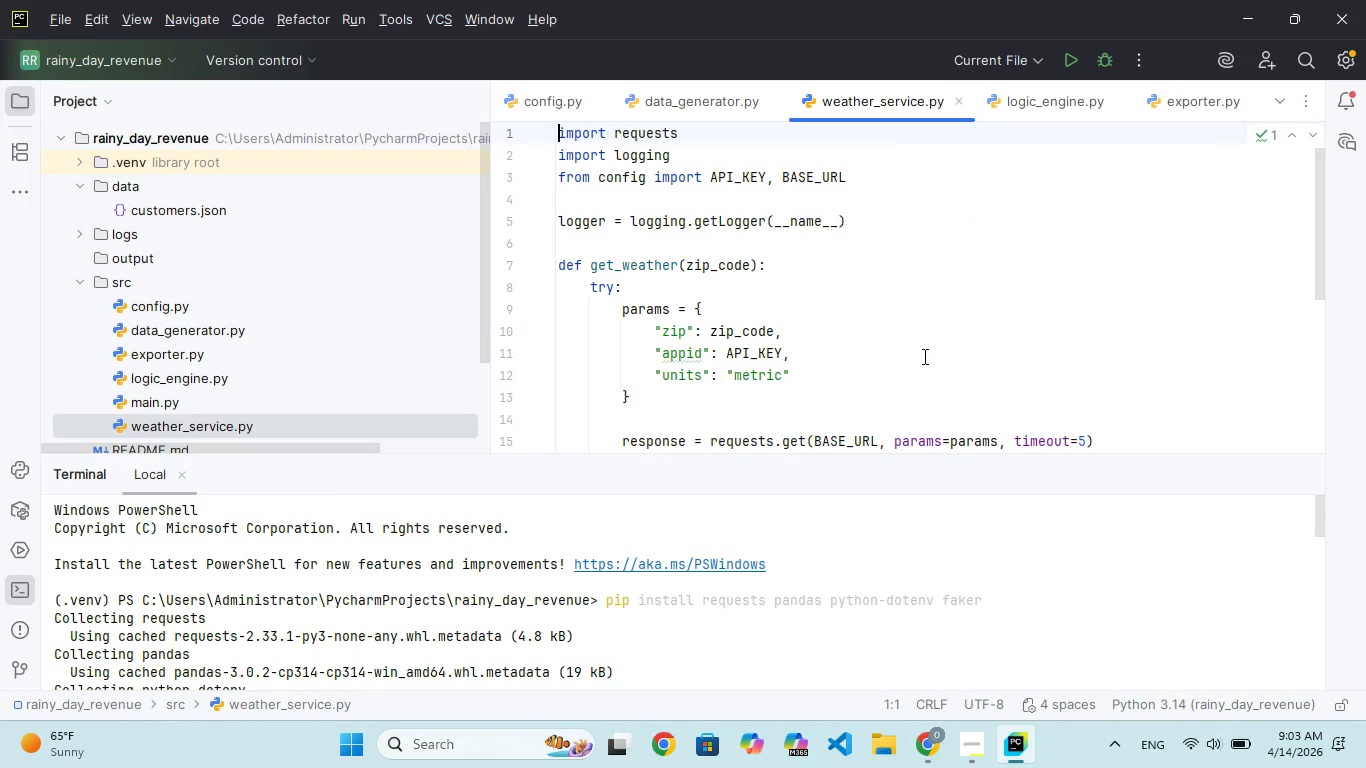 
key(ArrowUp)
 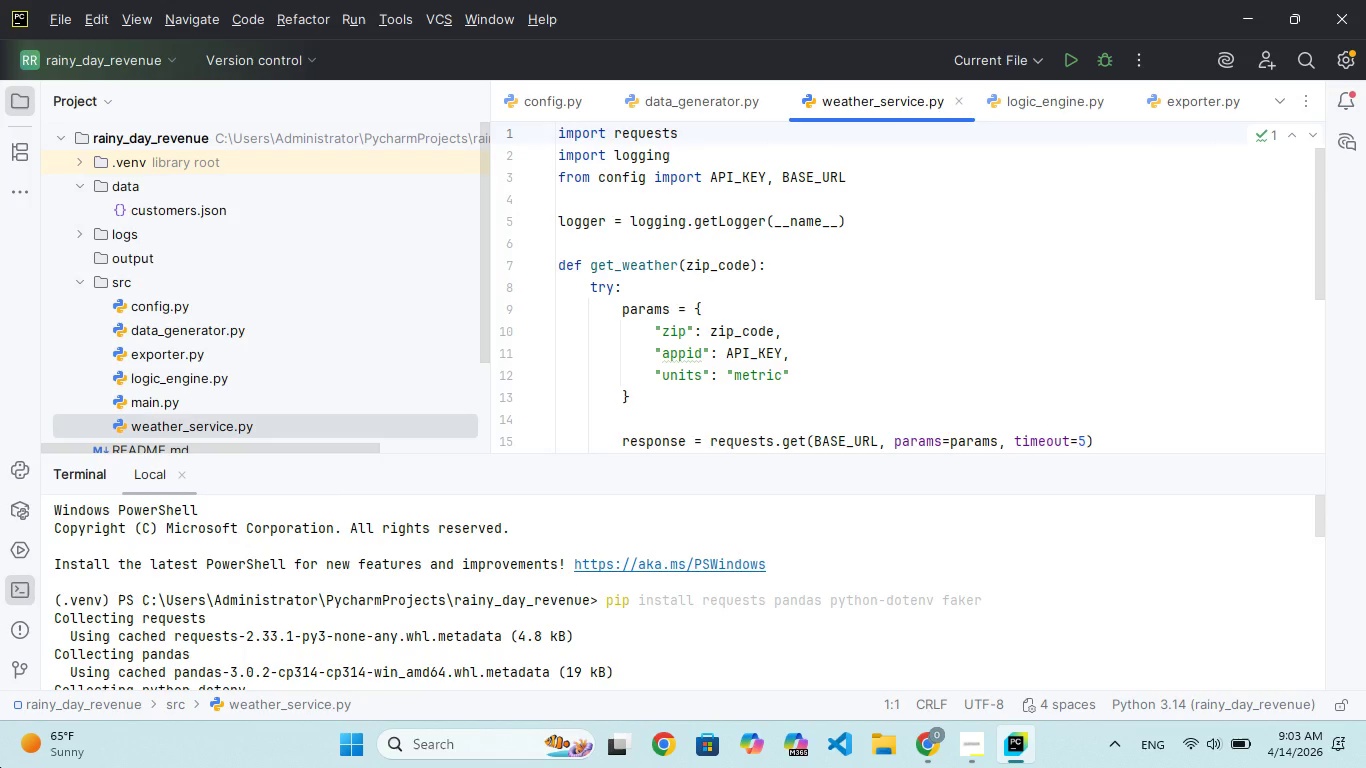 
wait(41.05)
 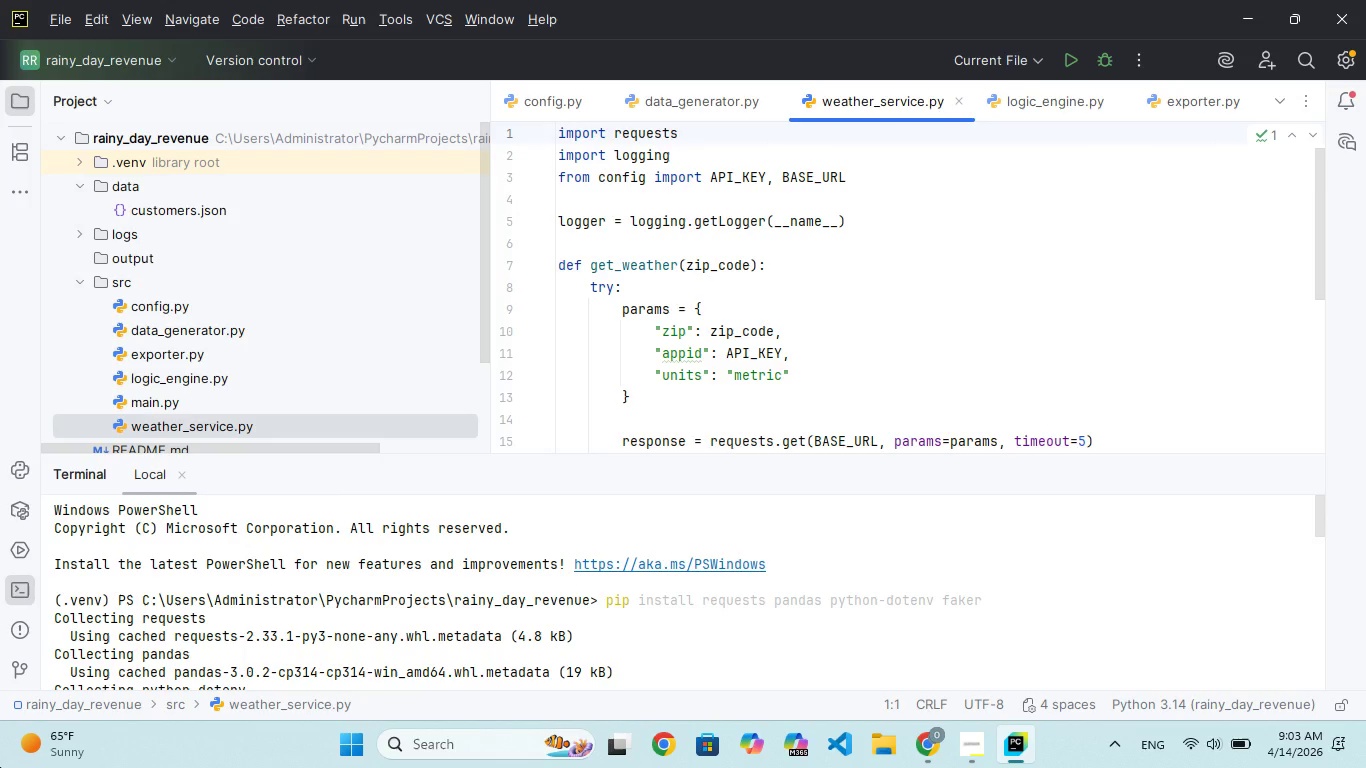 
double_click([208, 374])
 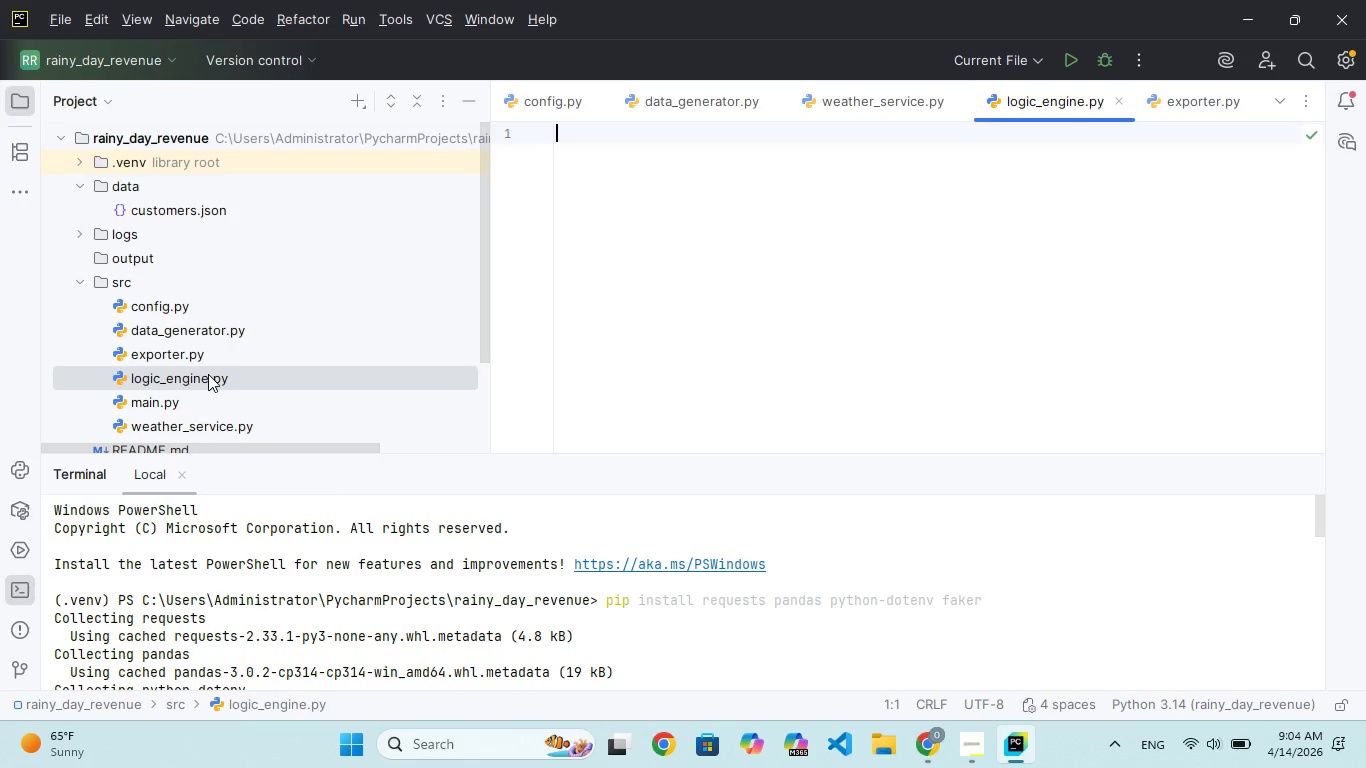 
wait(31.14)
 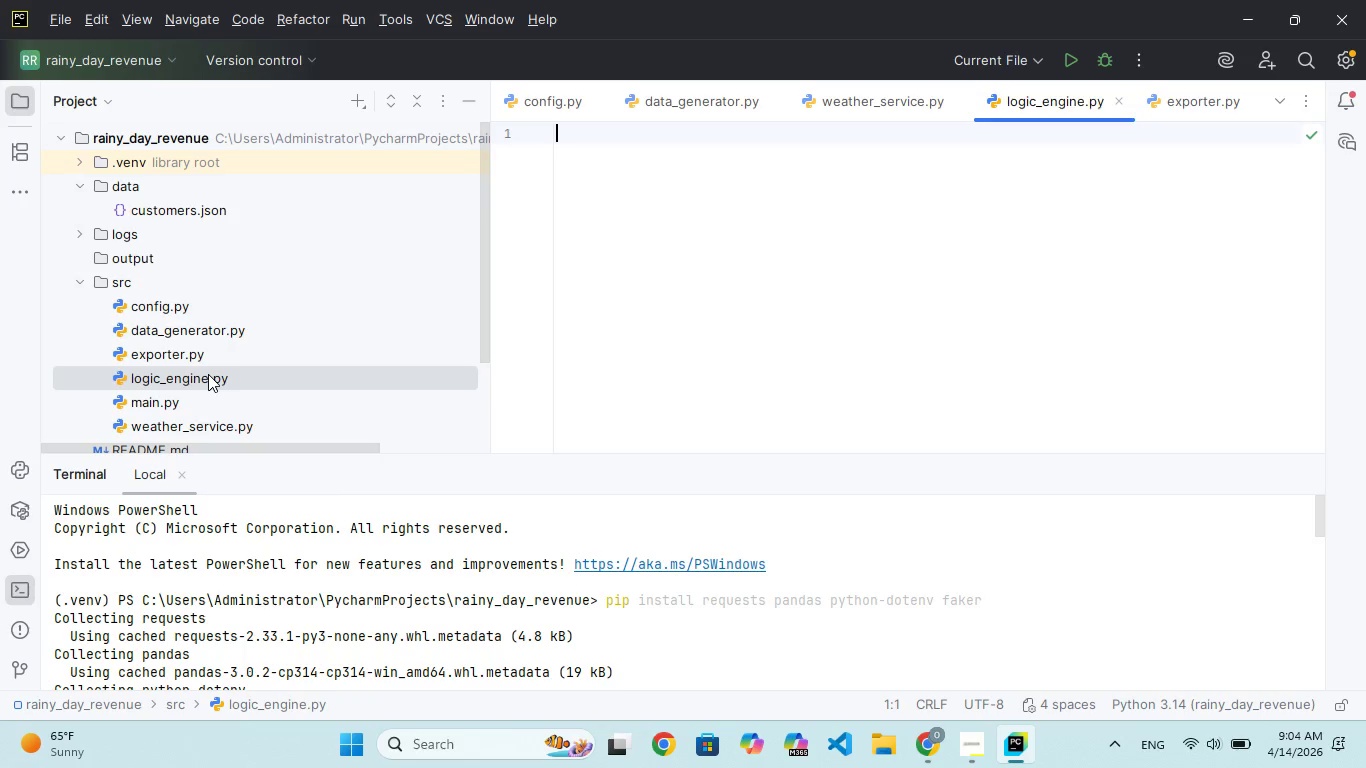 
type(from datetime)
 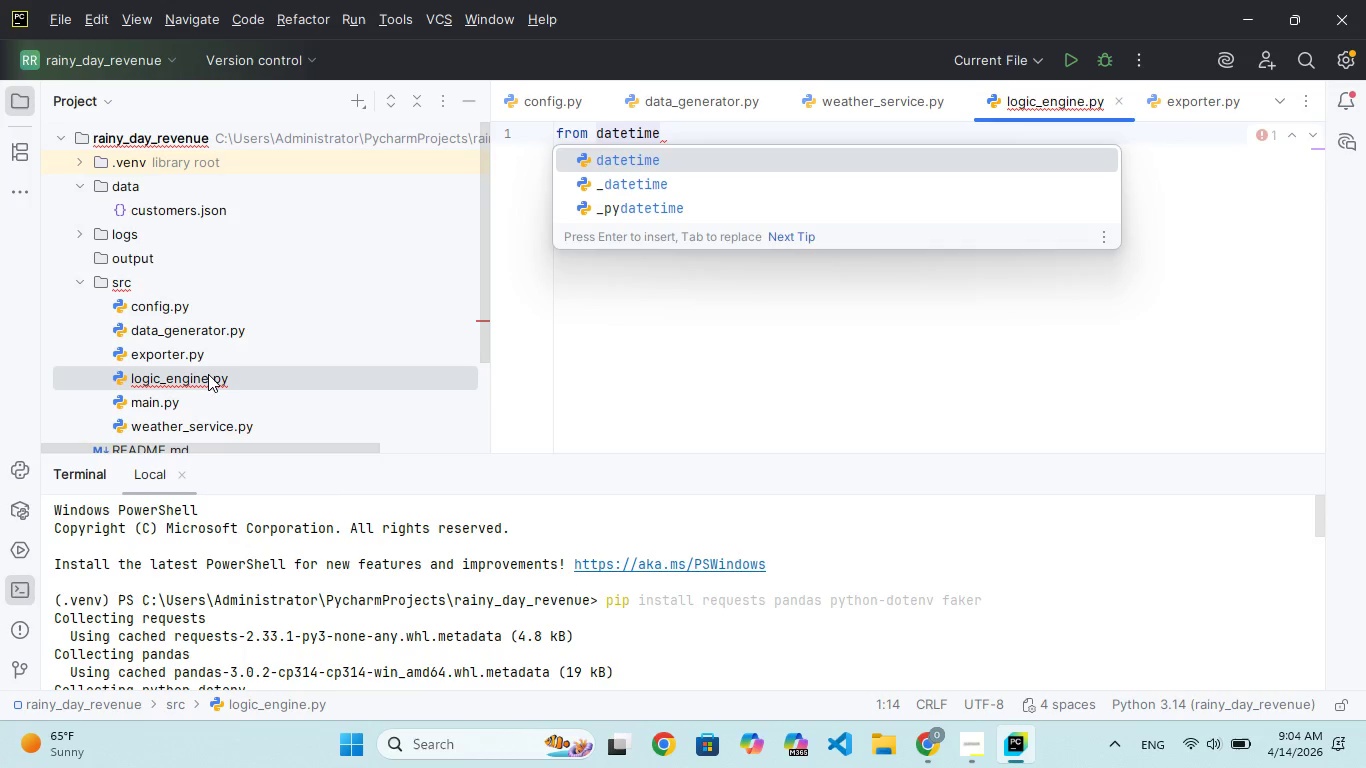 
key(Enter)
 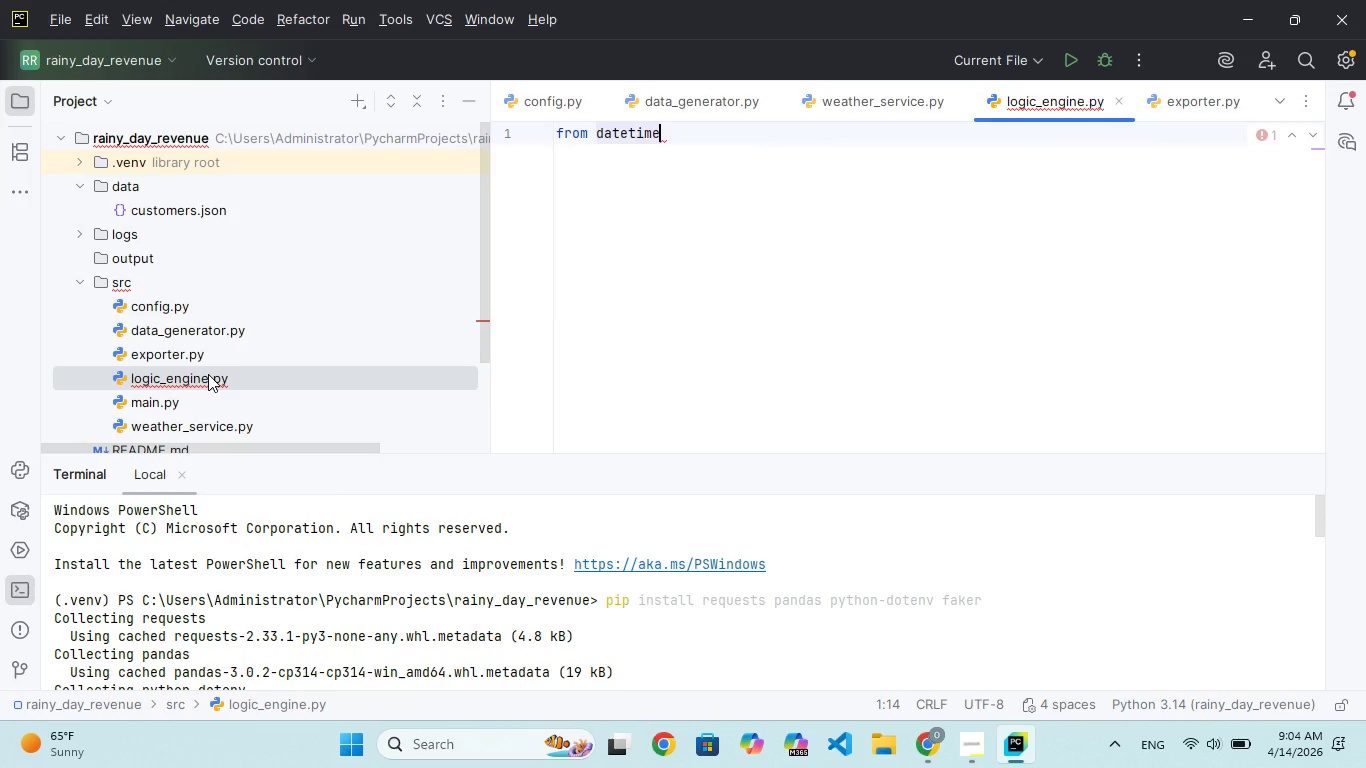 
key(Enter)
 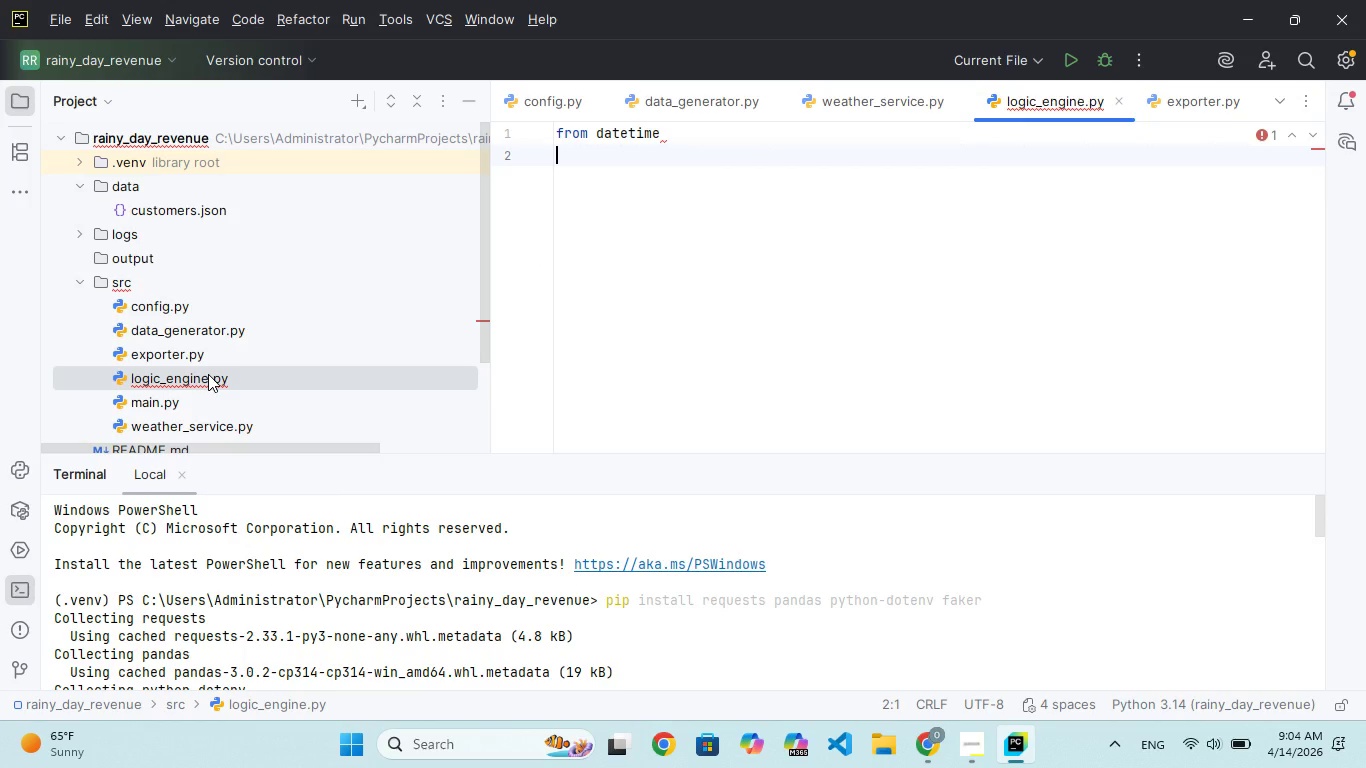 
key(Enter)
 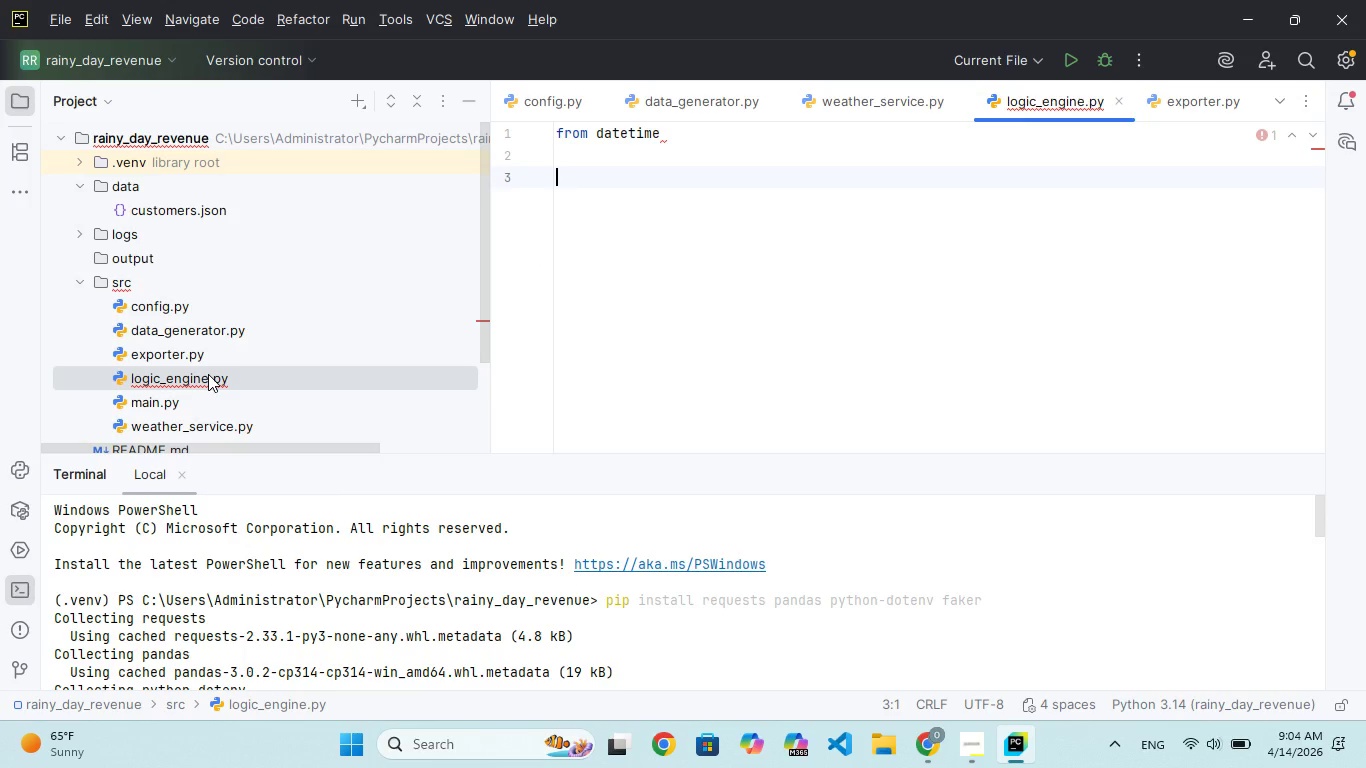 
type(def analye_weathr(data)
 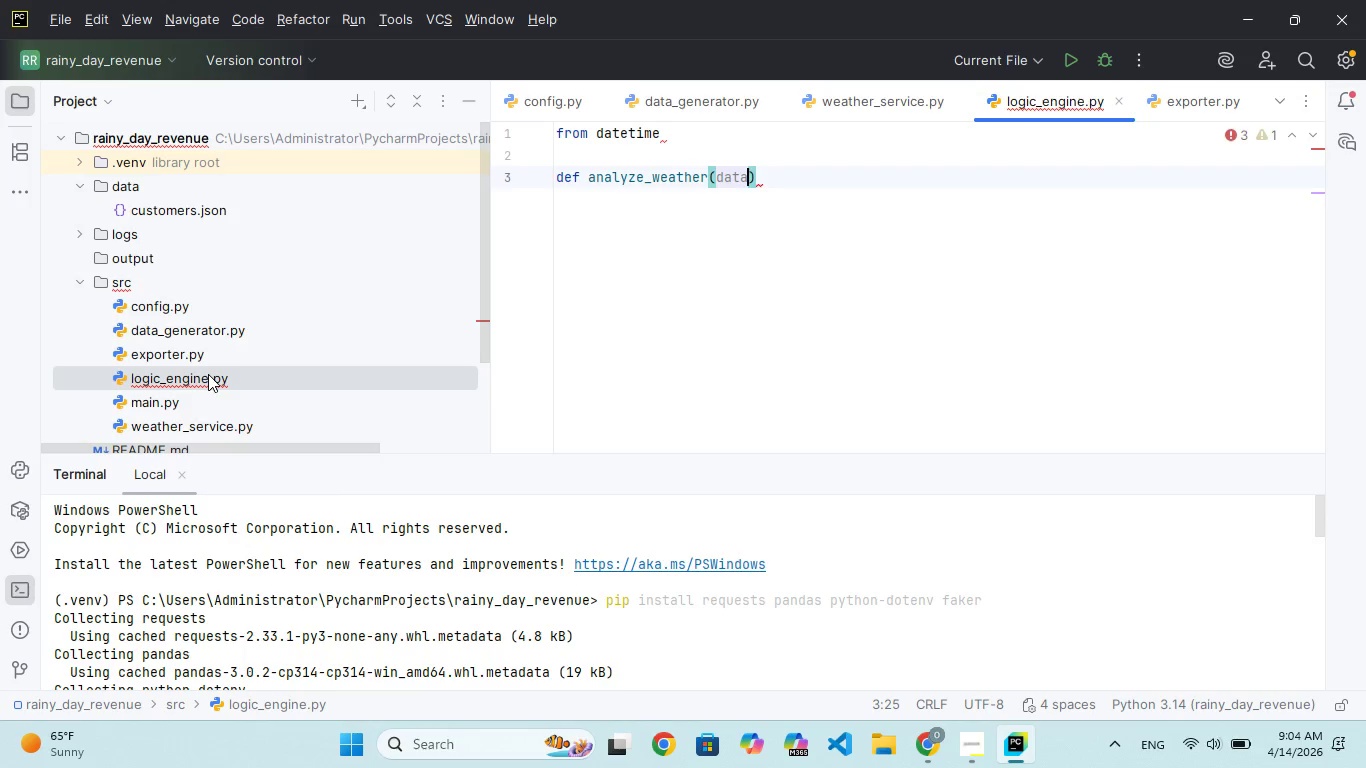 
hold_key(key=Z, duration=0.33)
 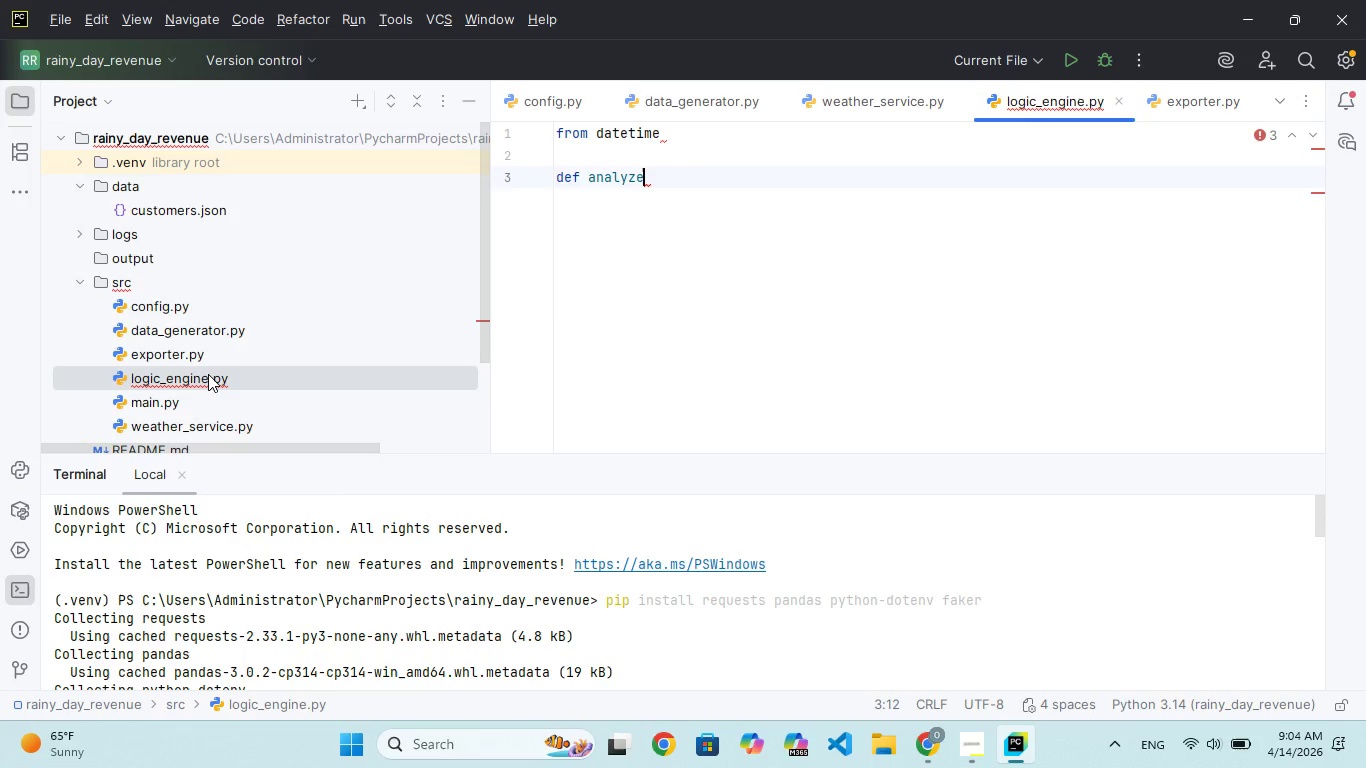 
key(ArrowRight)
 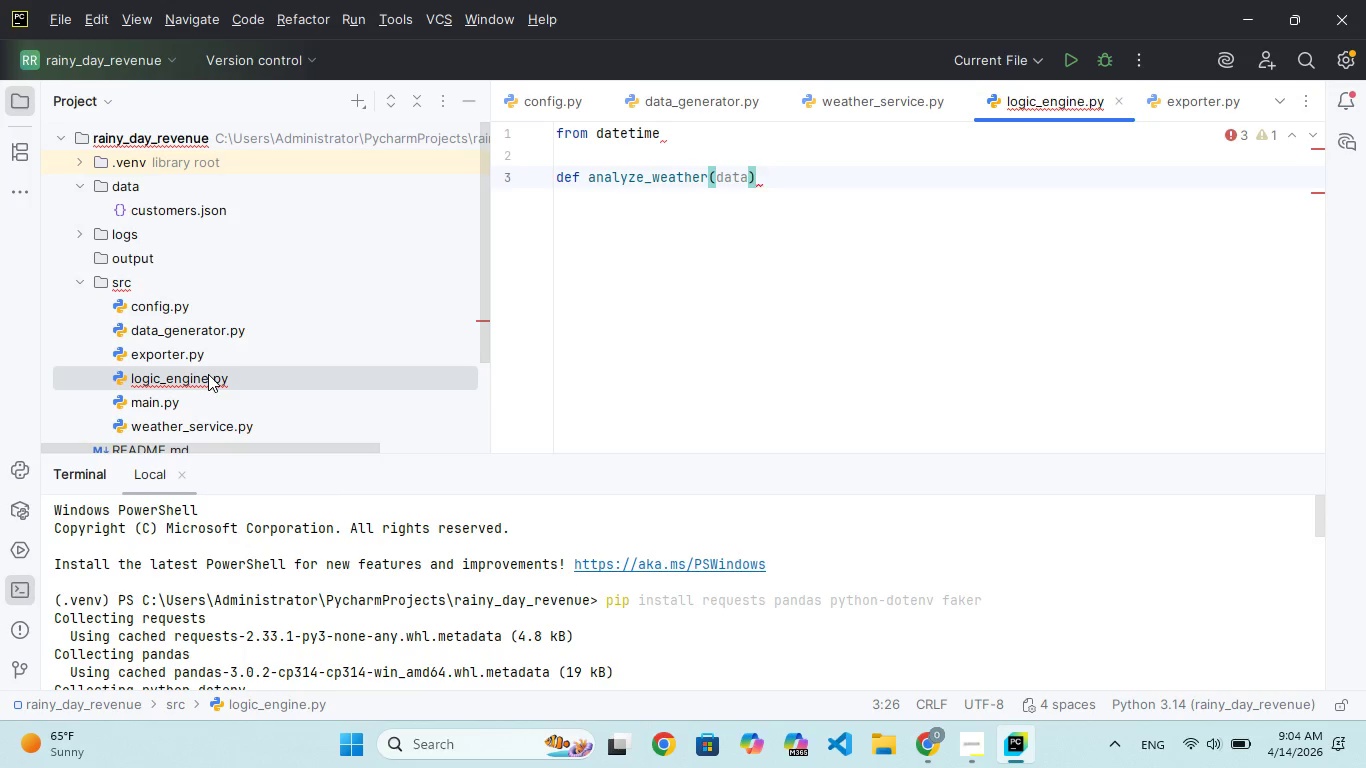 
key(Shift+Semicolon)
 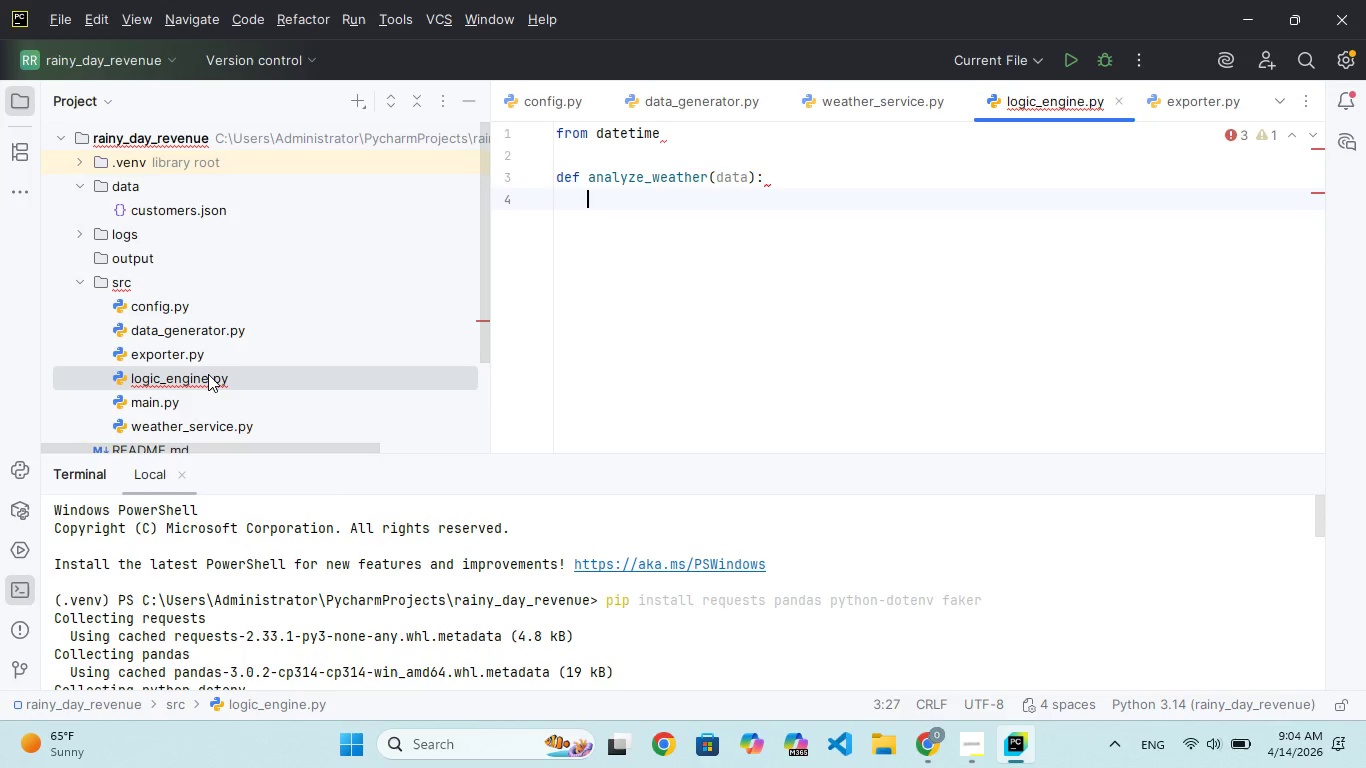 
key(Enter)
 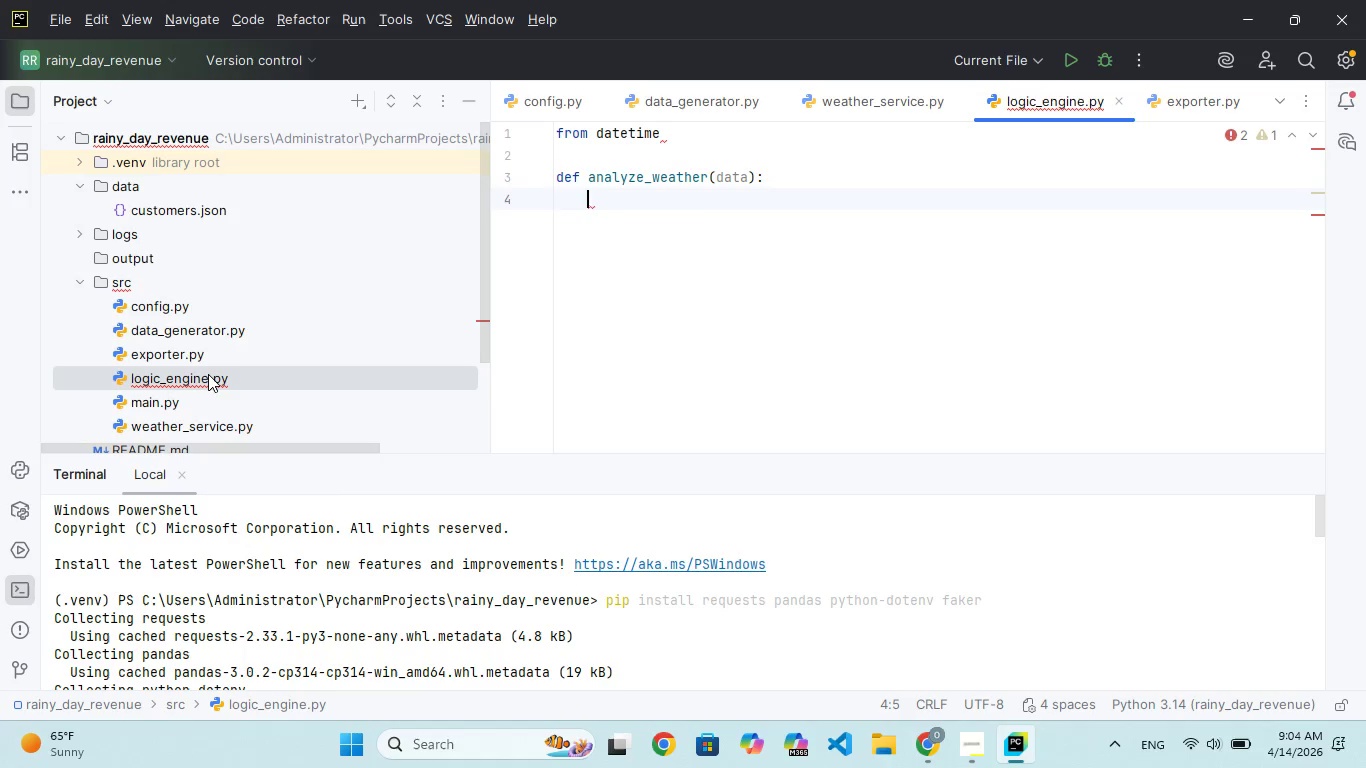 
type(i ot date)
key(Backspace)
type(a:)
 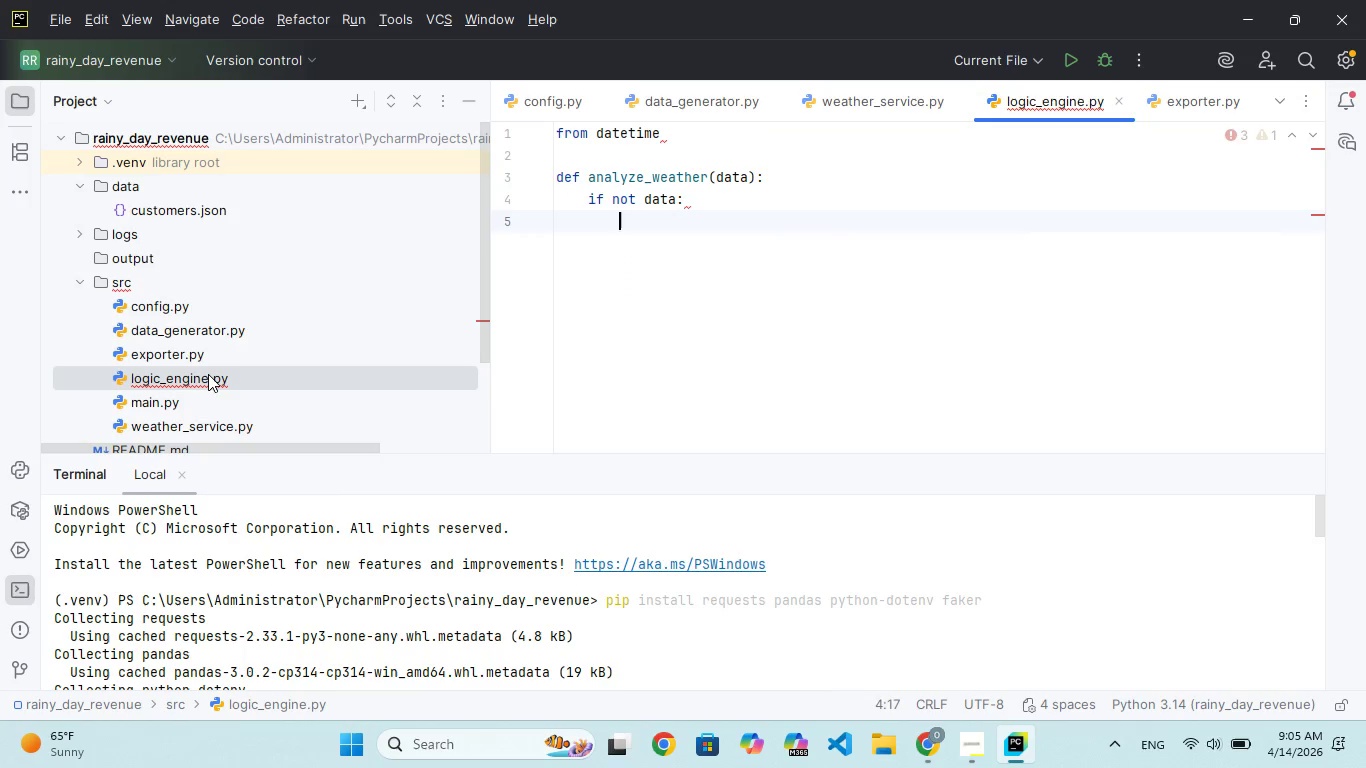 
hold_key(key=F, duration=0.31)
 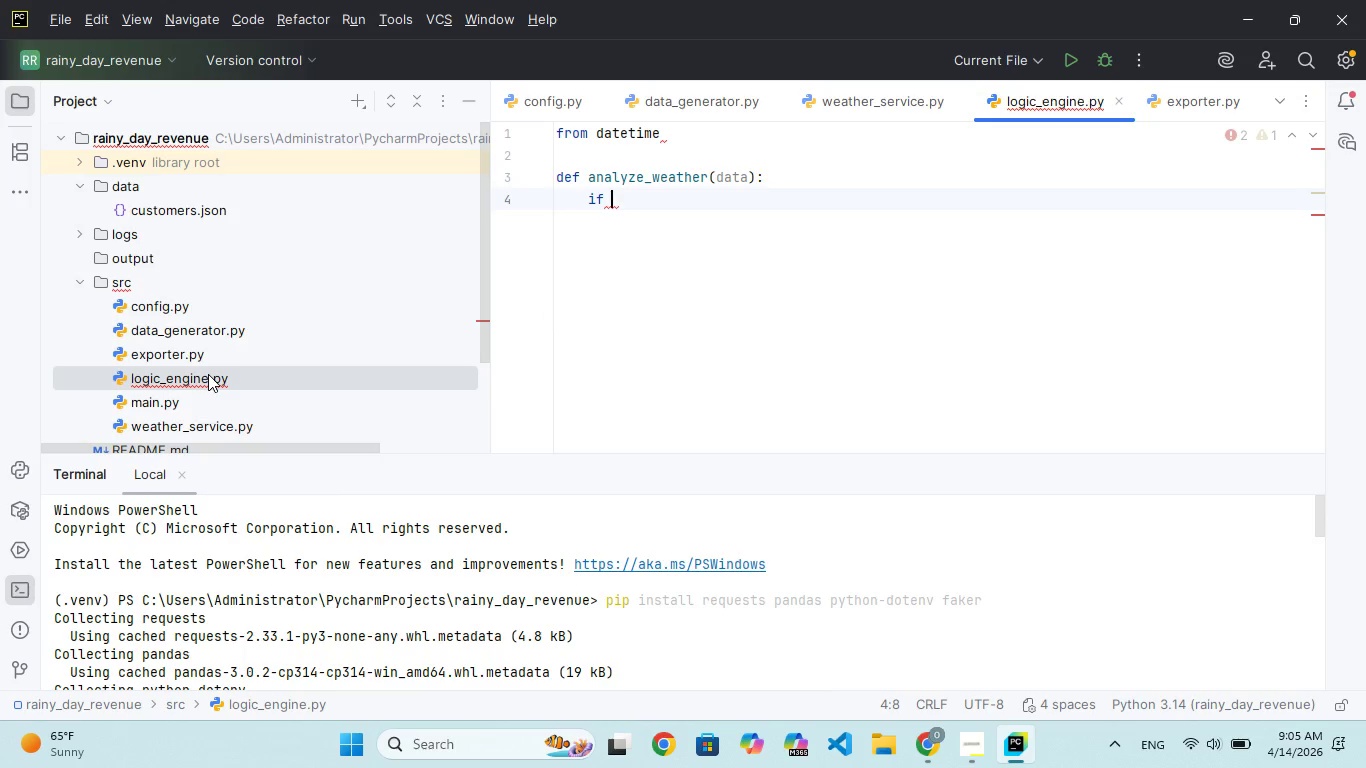 
hold_key(key=N, duration=0.33)
 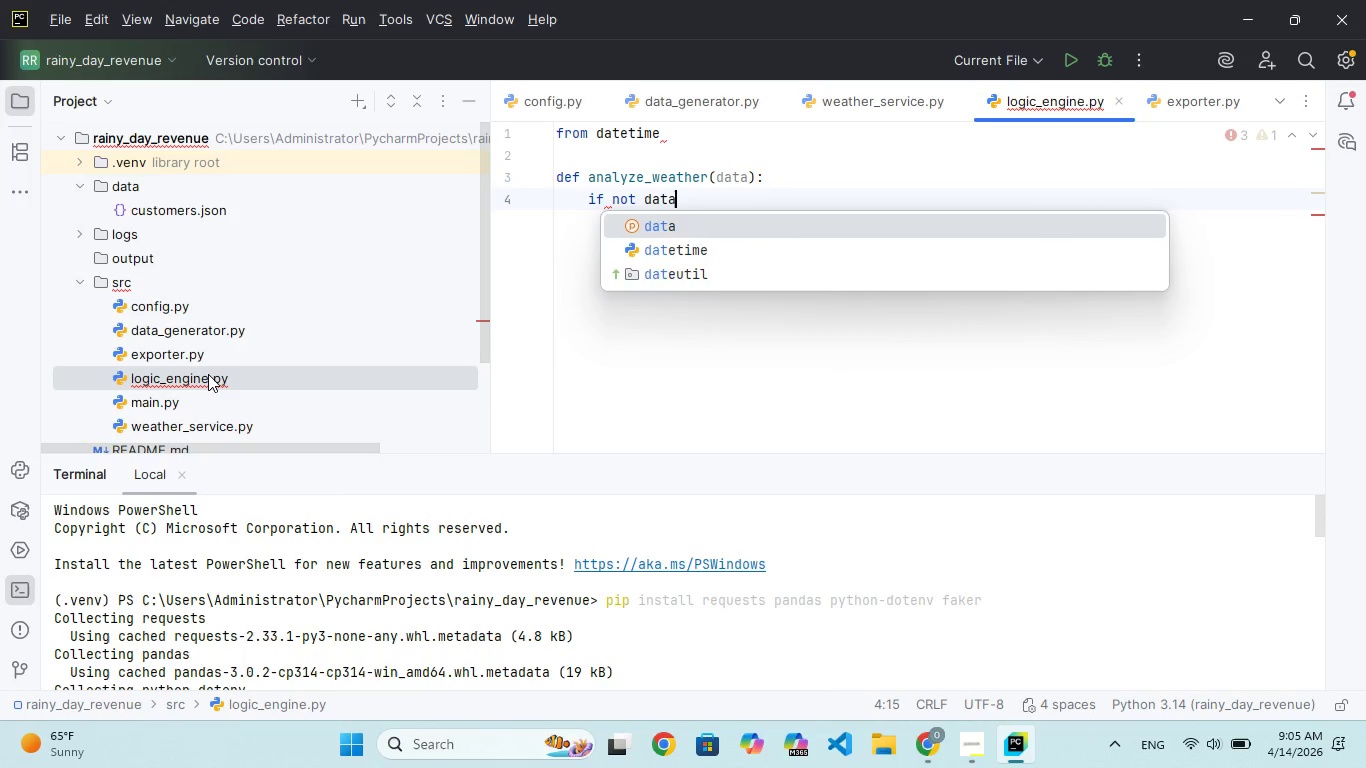 
key(Enter)
 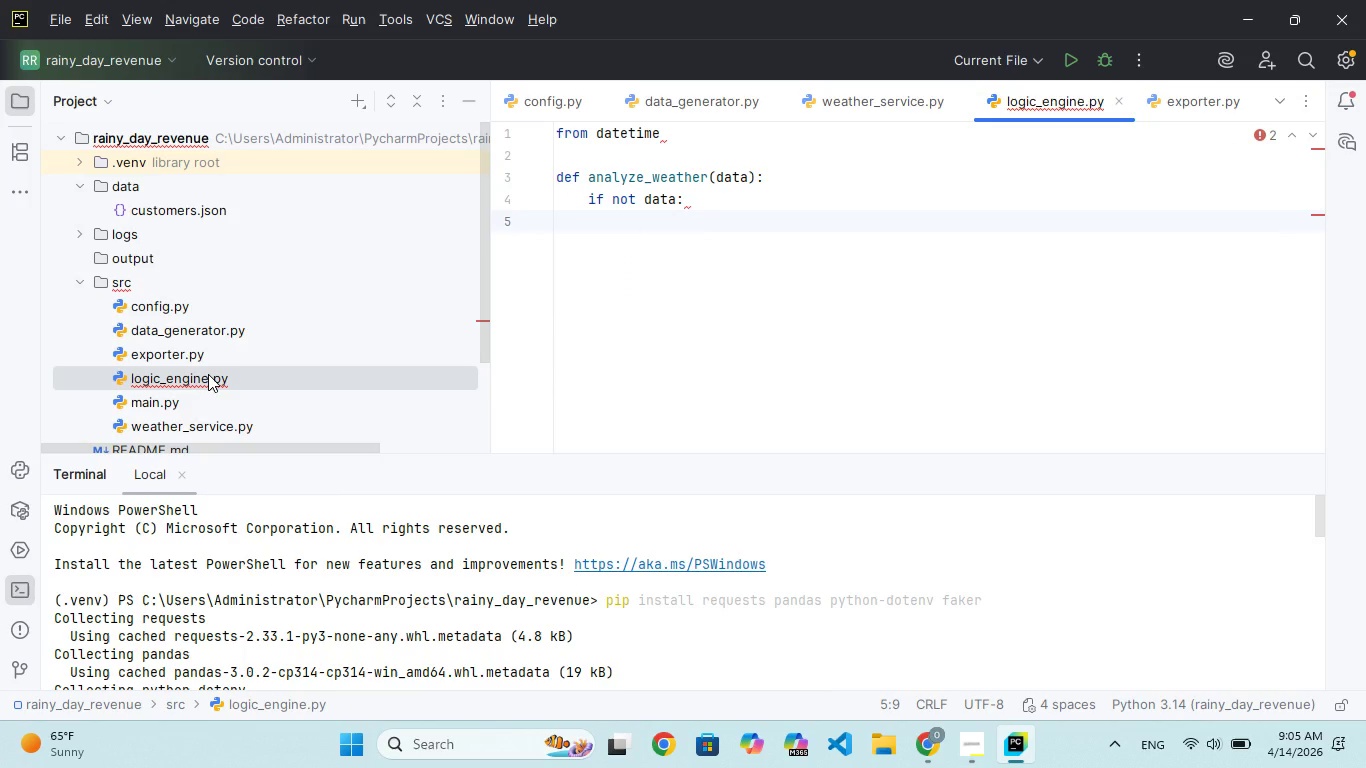 
type(return None)
 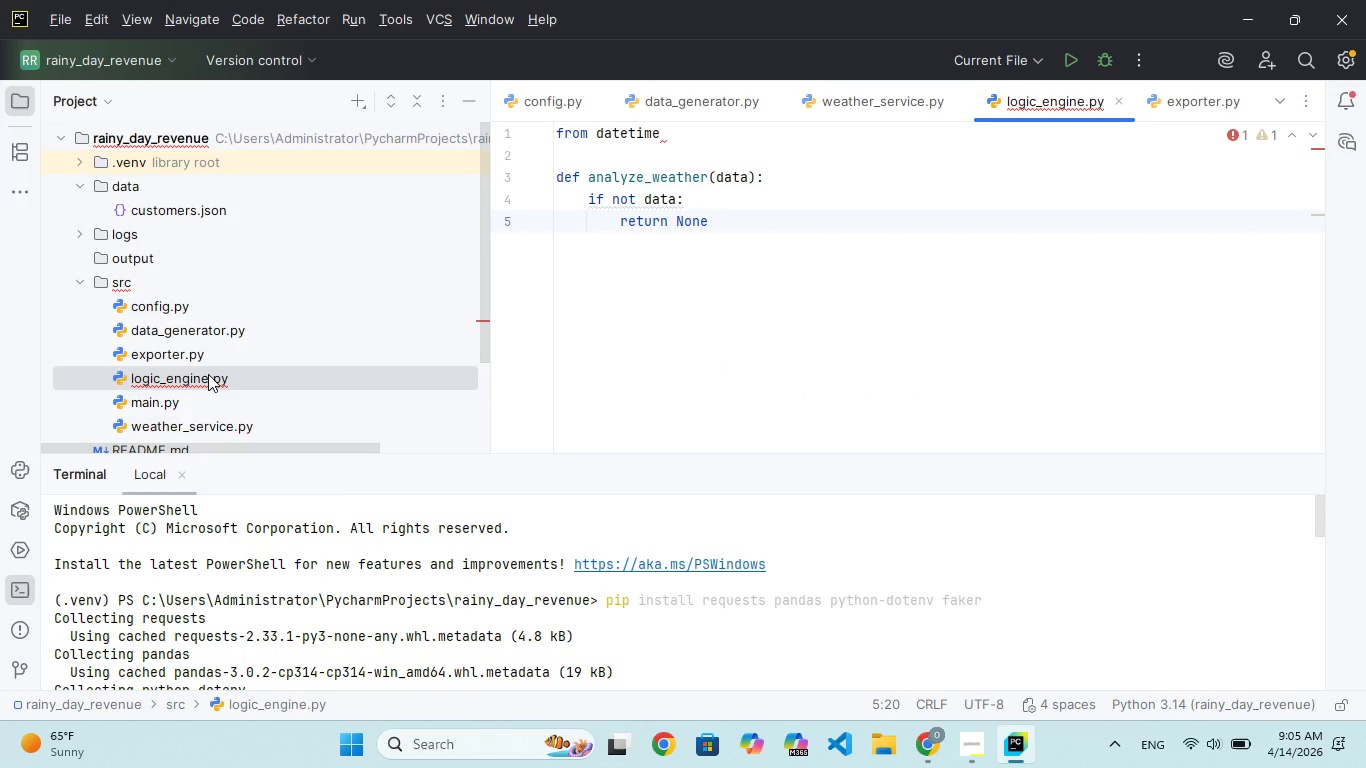 
key(Enter)
 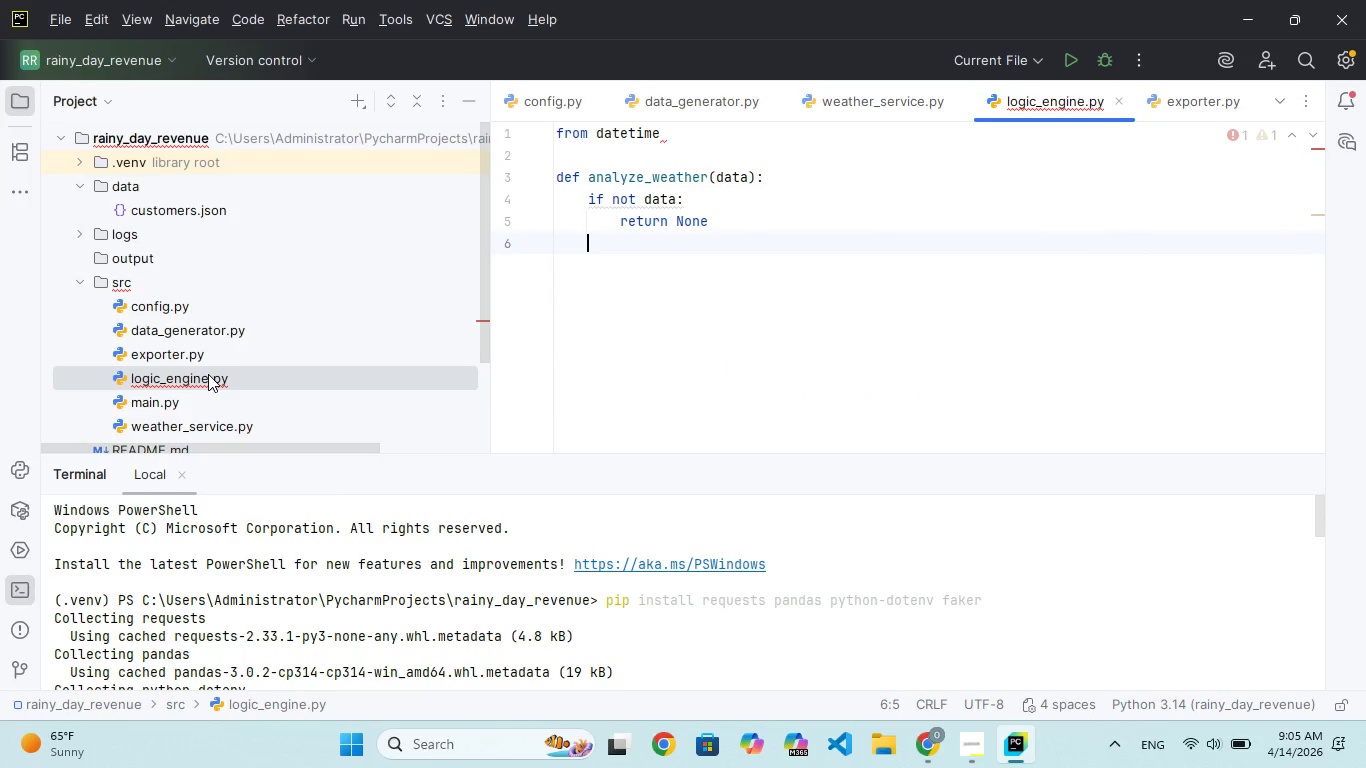 
key(Enter)
 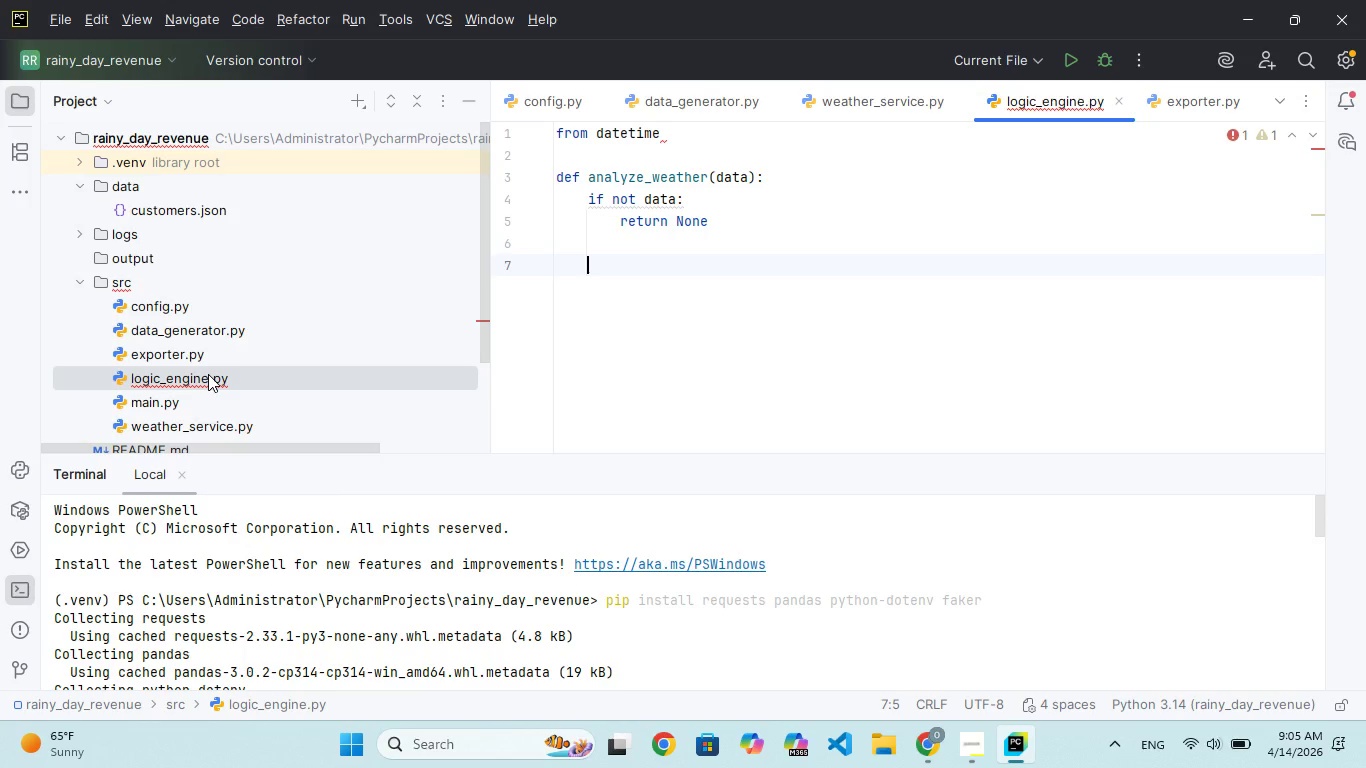 
wait(29.03)
 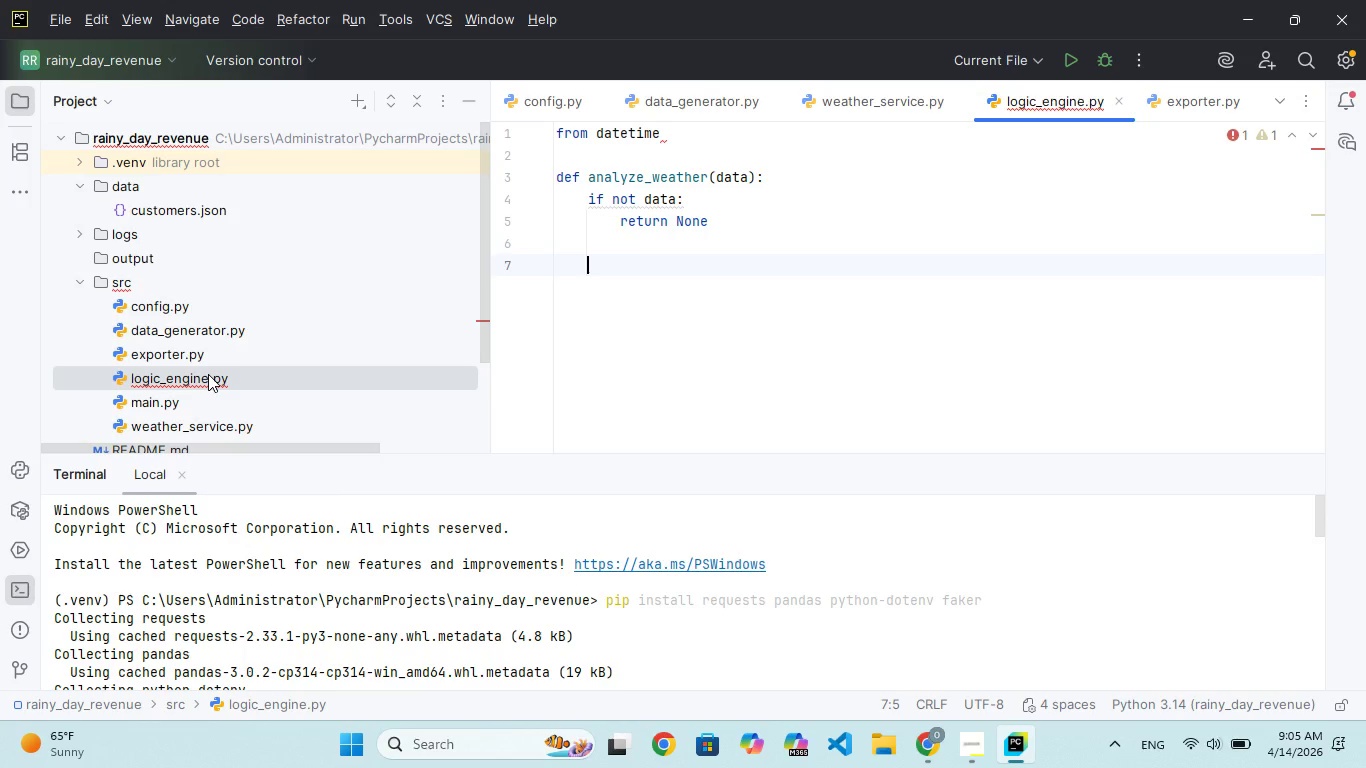 
type(noe)
key(Backspace)
type(w = date)
 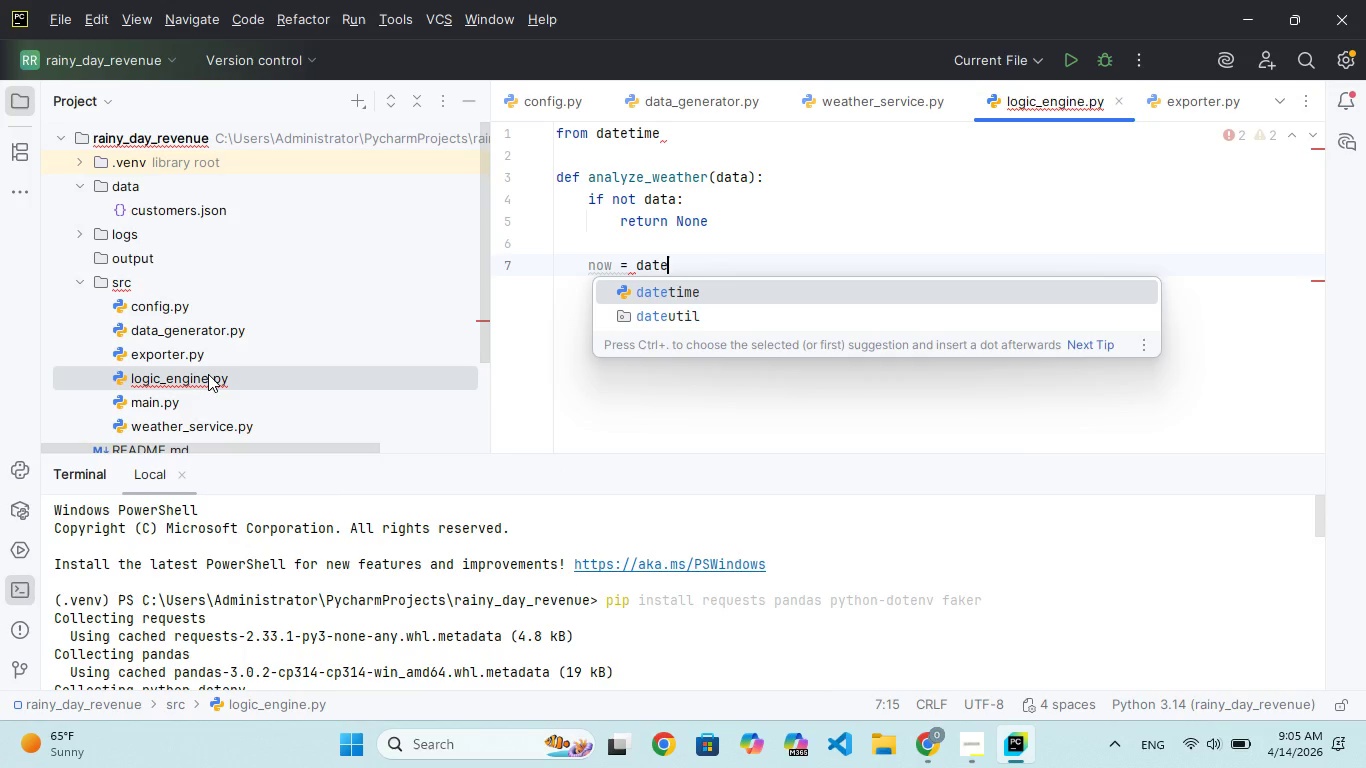 
key(Enter)
 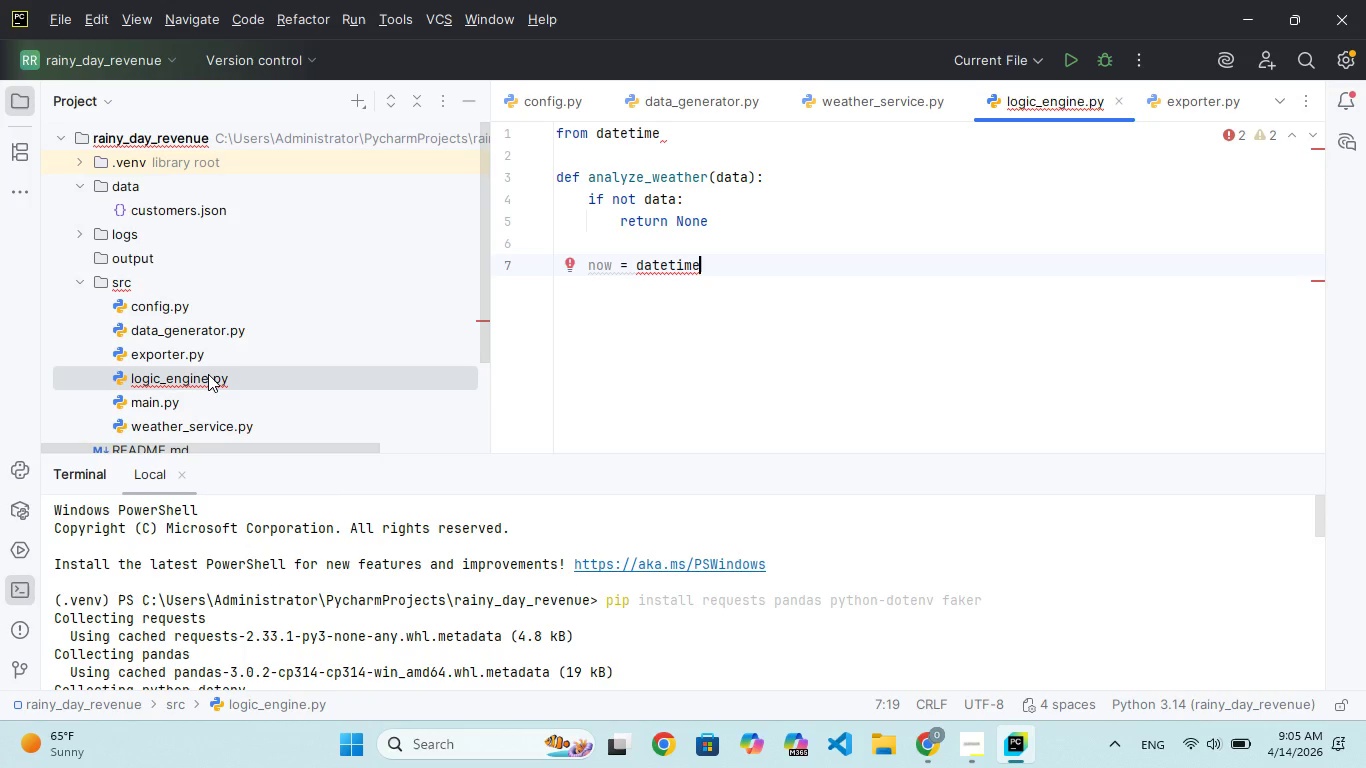 
type(.utcnow()
 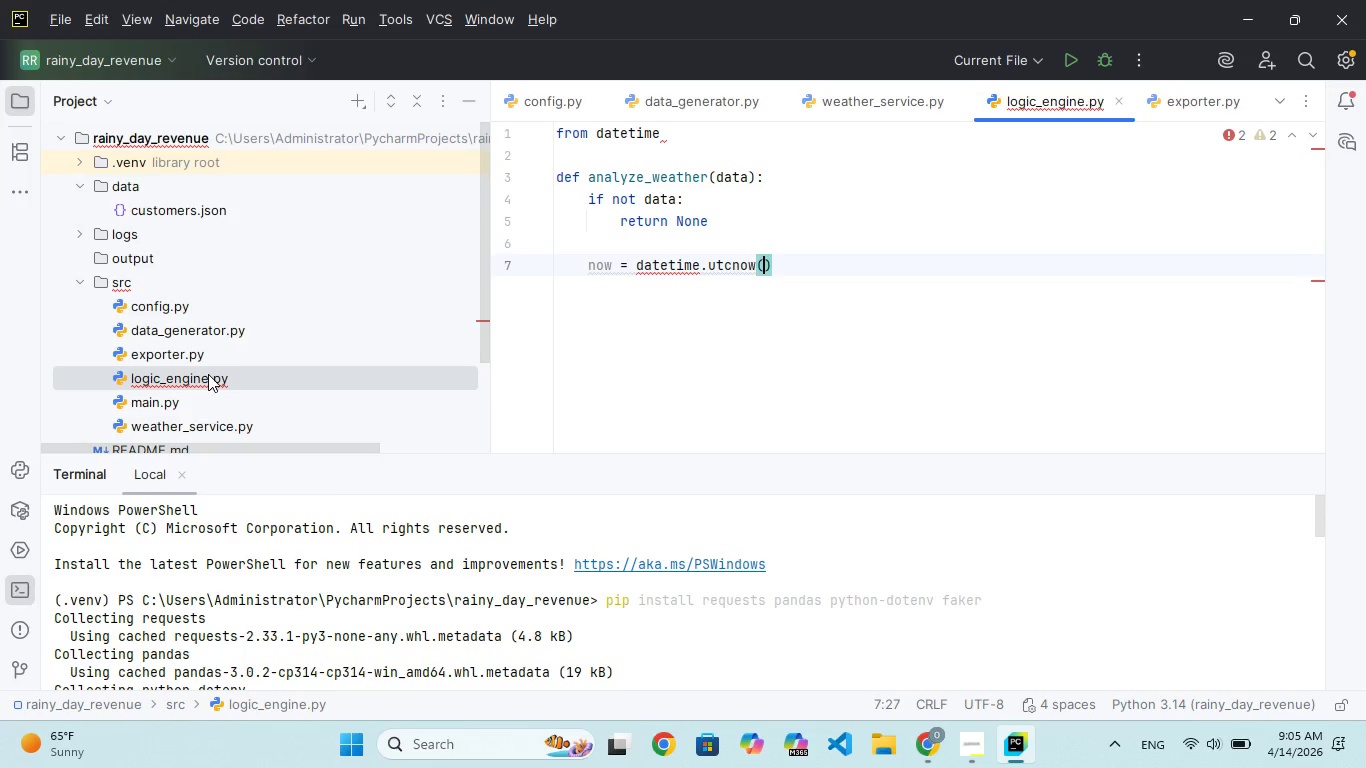 
wait(7.88)
 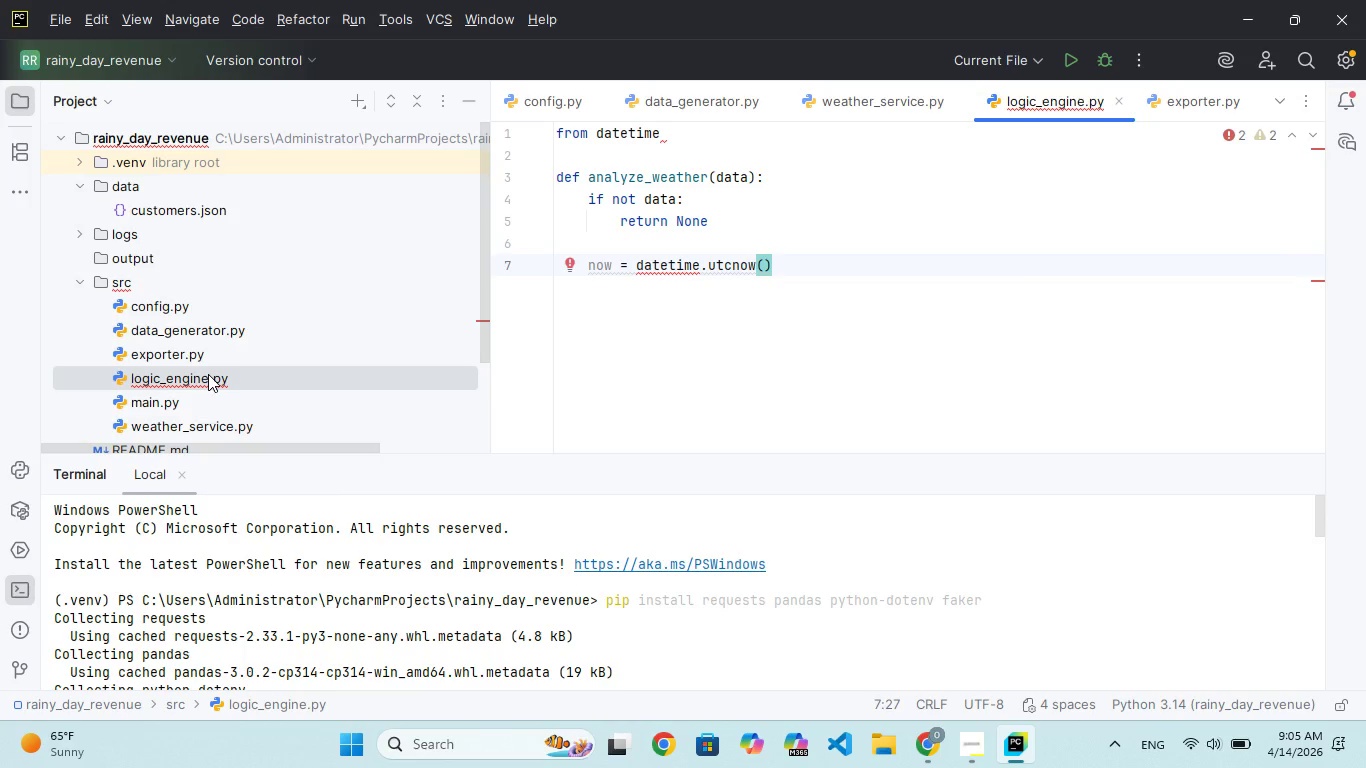 
key(ArrowRight)
 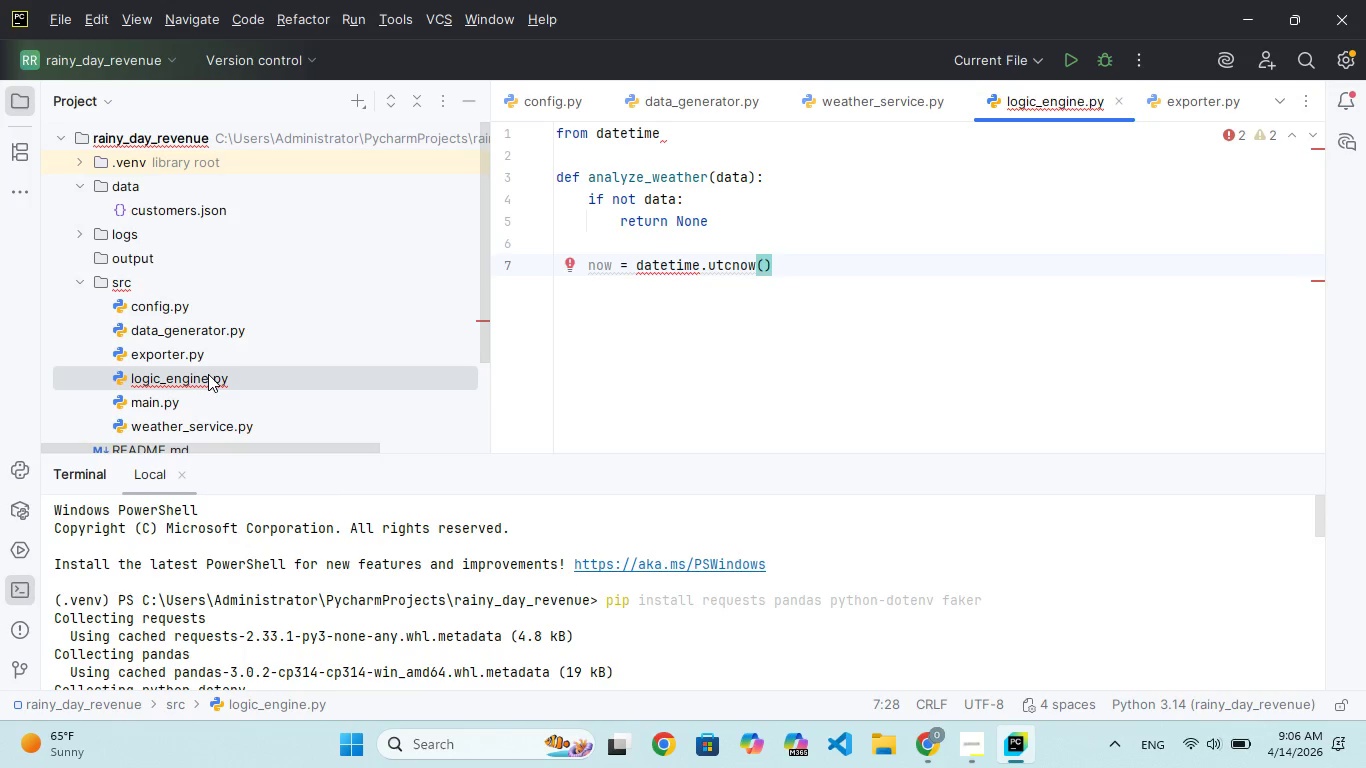 
key(Enter)
 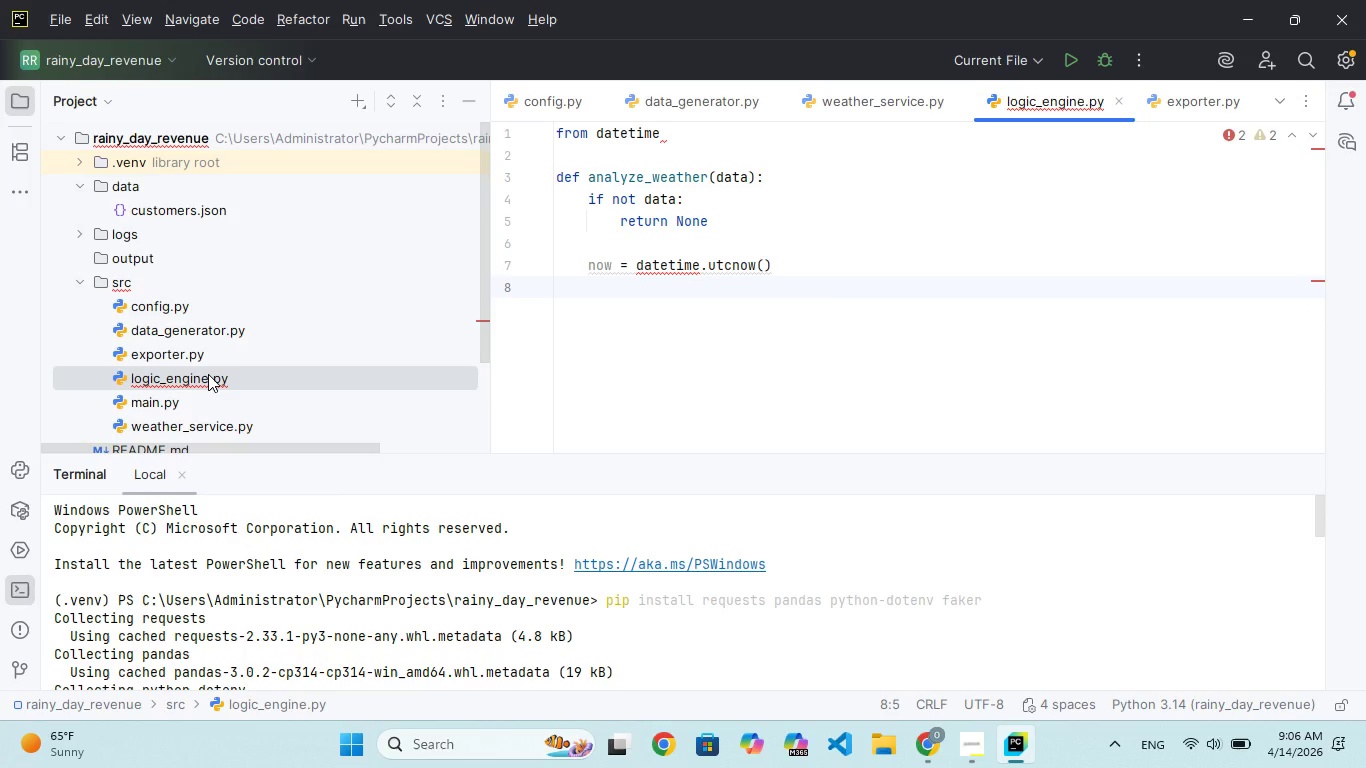 
wait(5.22)
 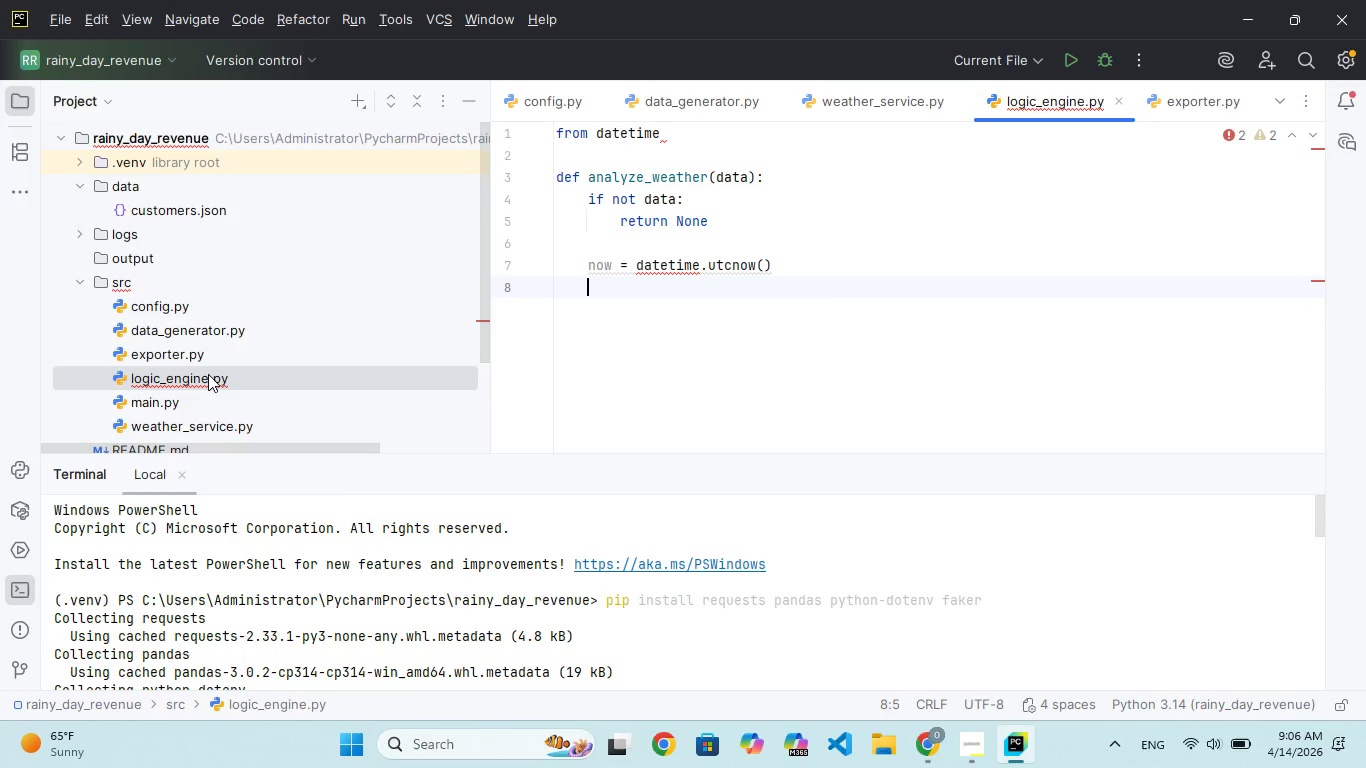 
scroll: coordinate [614, 234], scroll_direction: up, amount: 4.0
 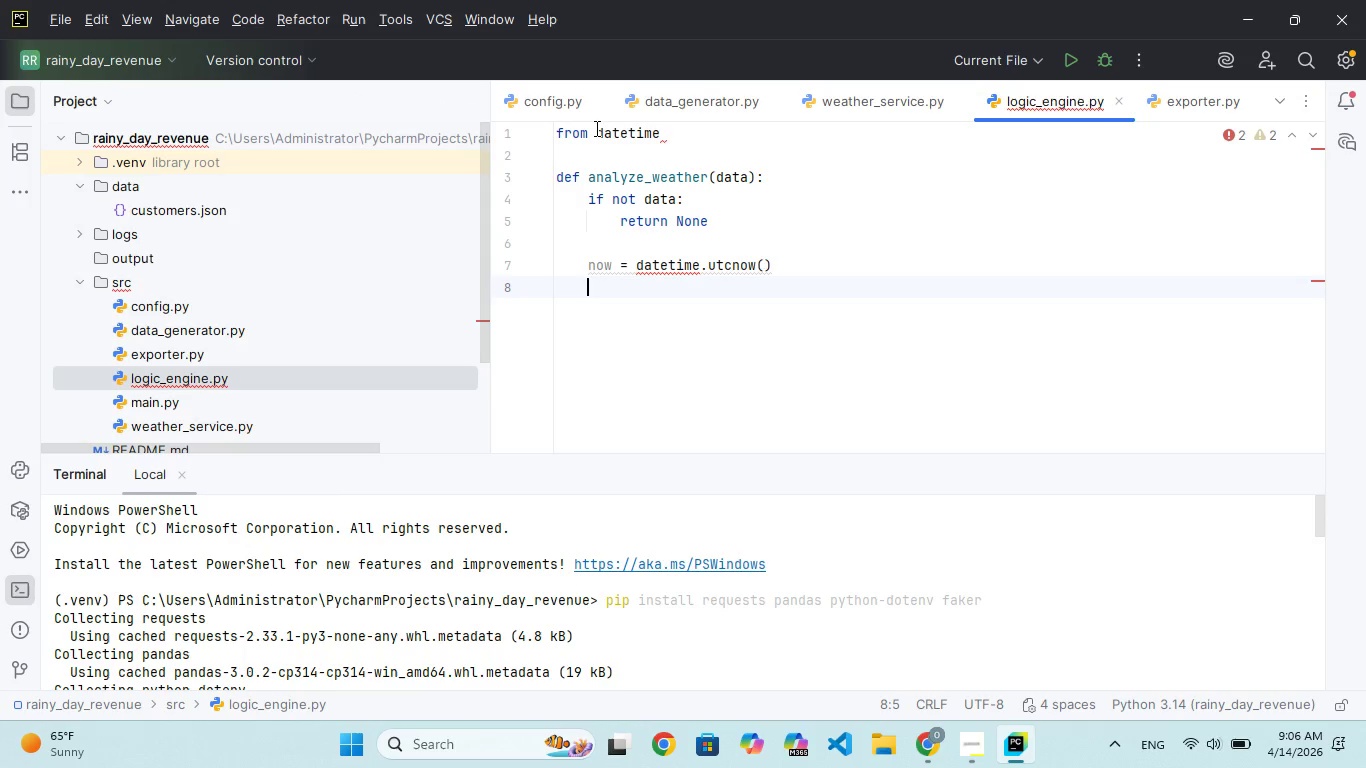 
left_click([679, 134])
 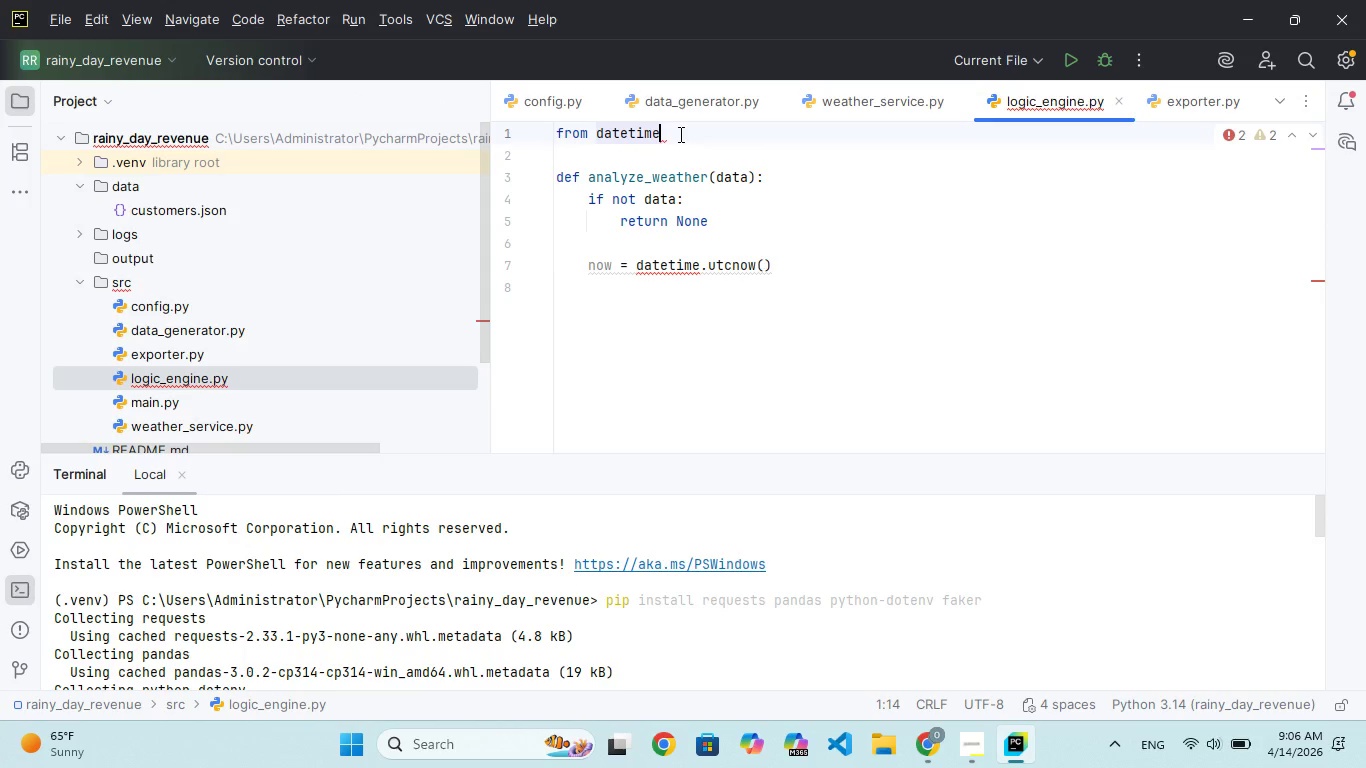 
type( impoe)
key(Backspace)
type(rt dtetnm)
key(Backspace)
key(Backspace)
type(e, timedelta)
 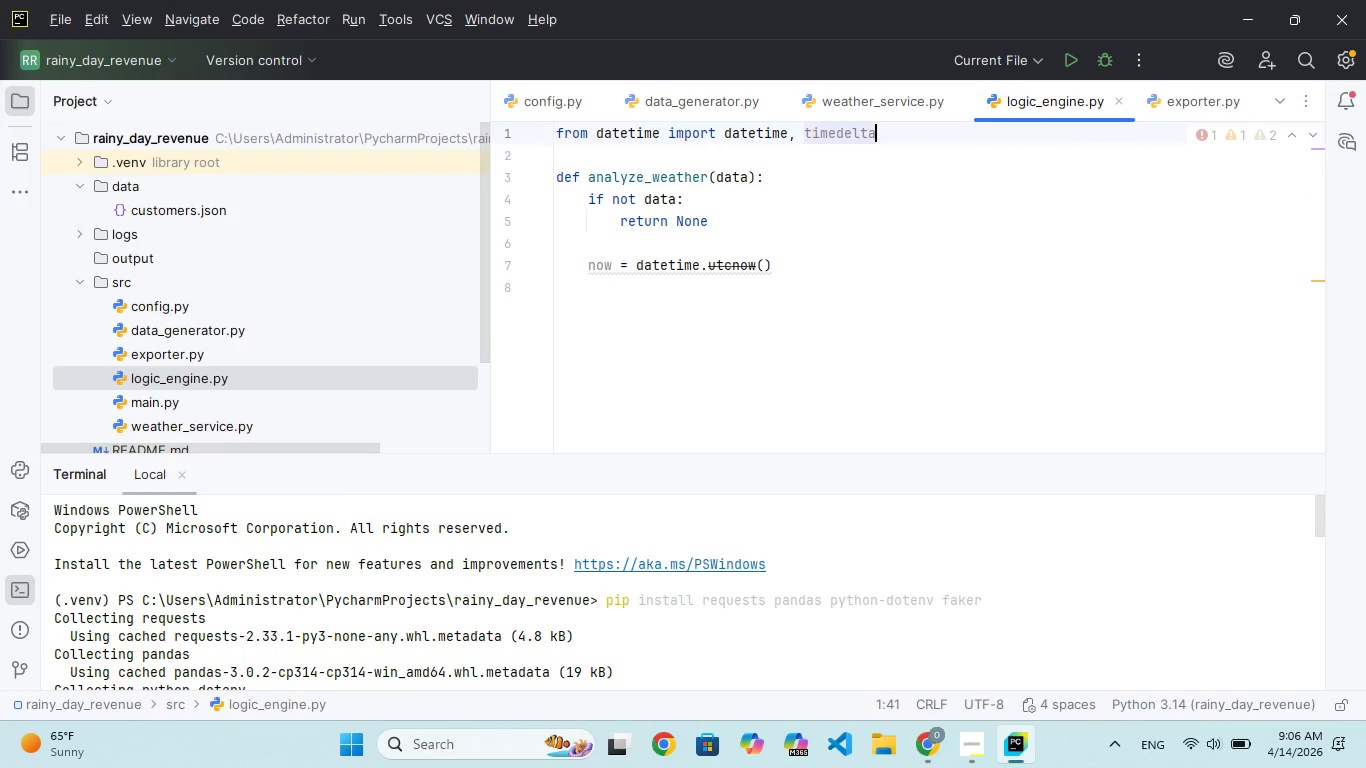 
key(ArrowDown)
 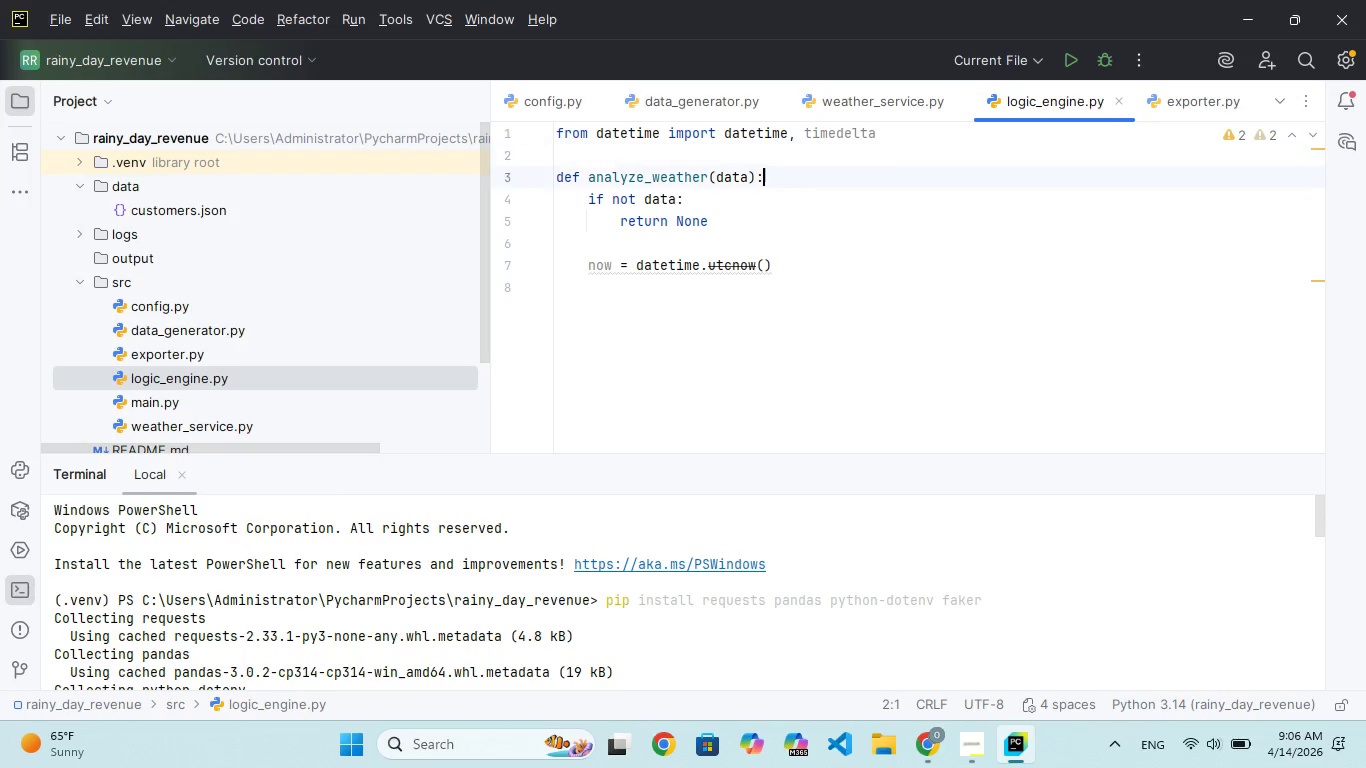 
key(ArrowDown)
 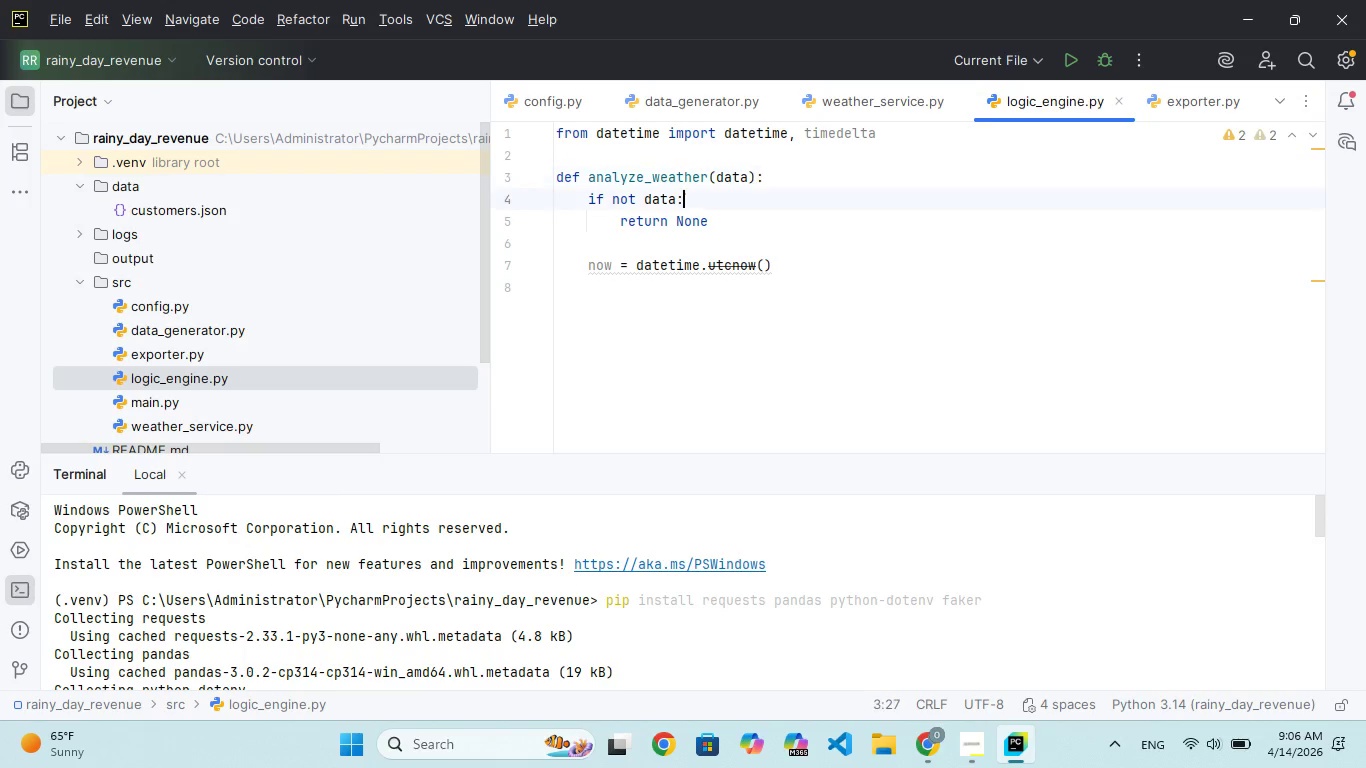 
key(ArrowDown)
 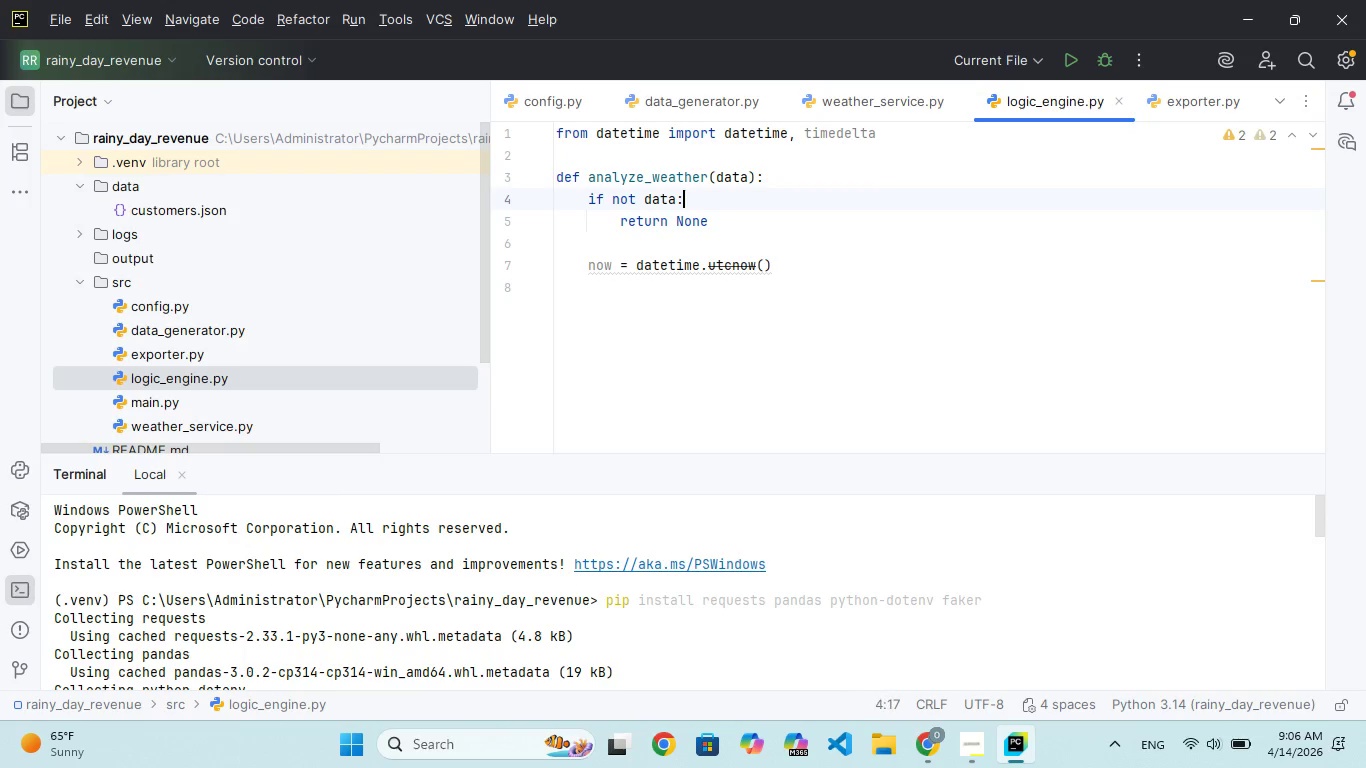 
key(ArrowDown)
 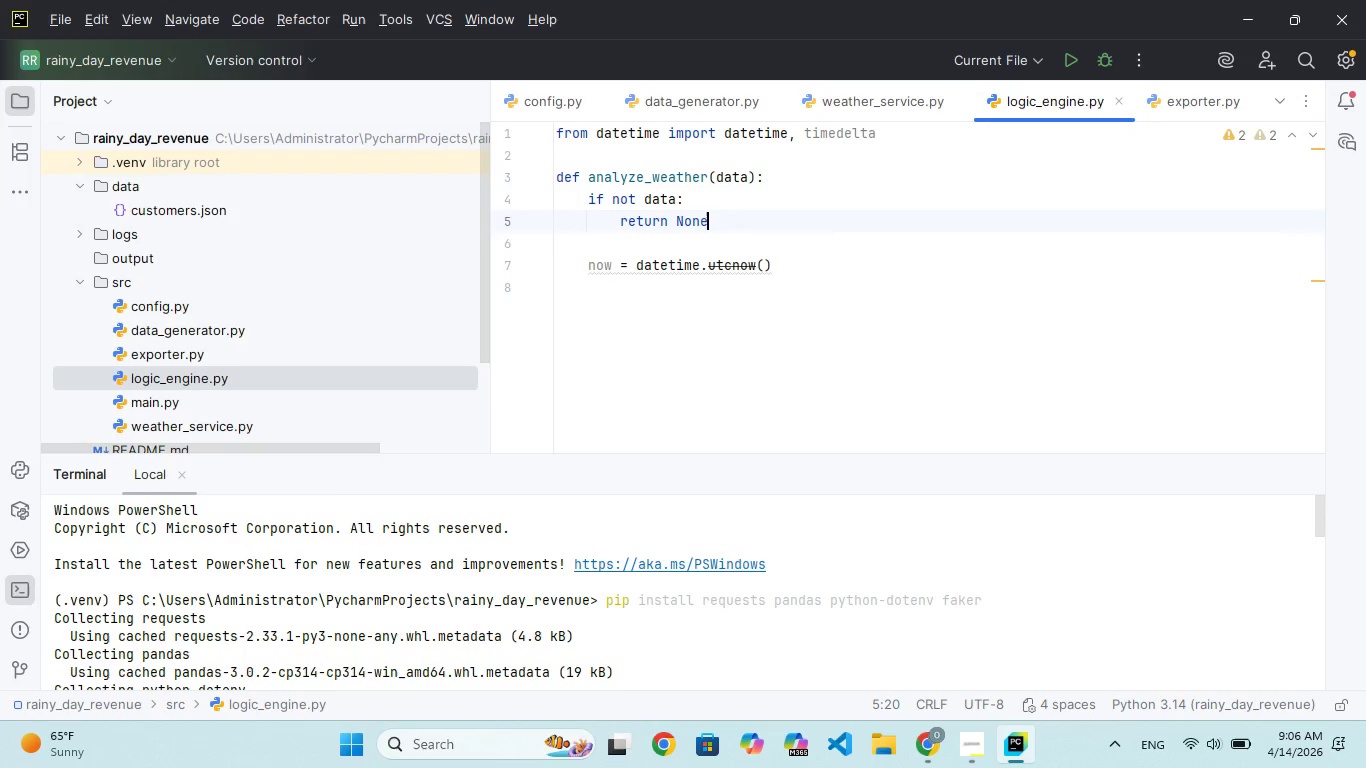 
key(ArrowDown)
 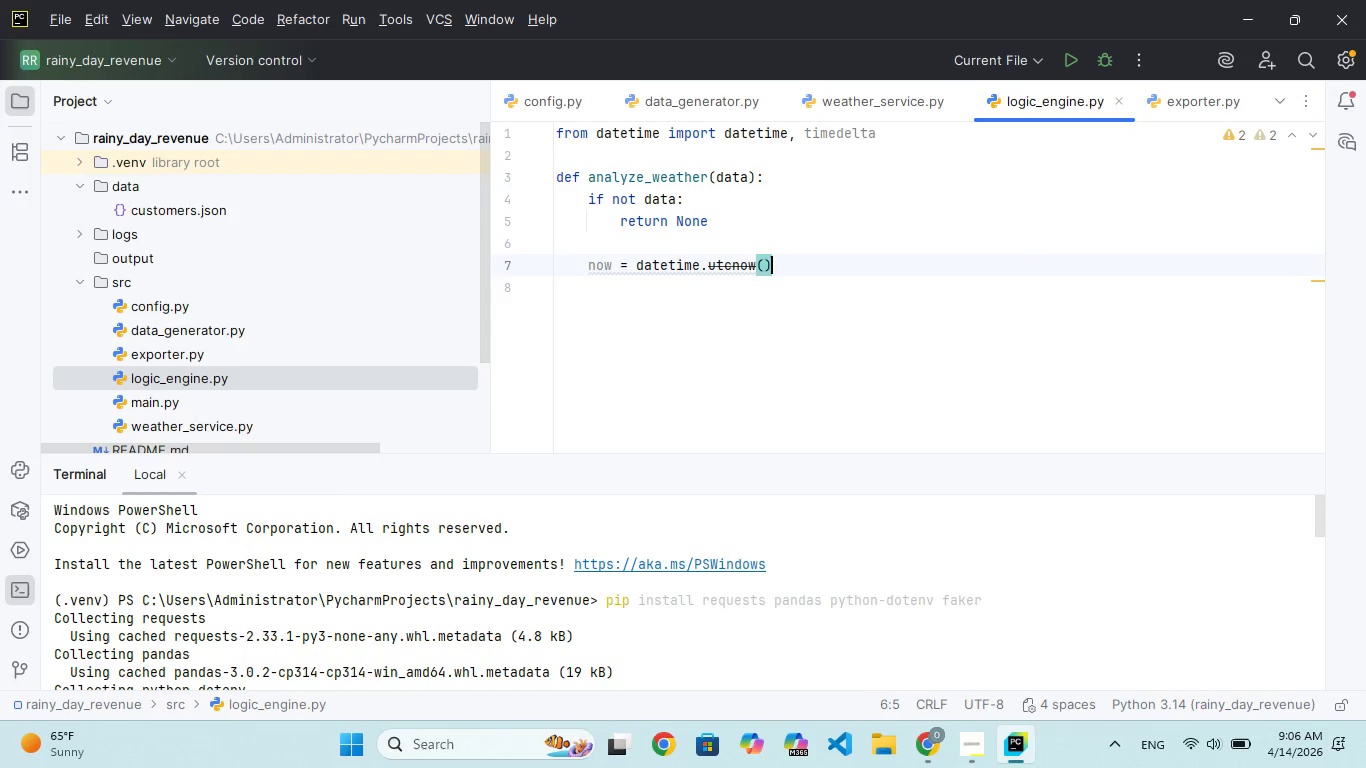 
key(ArrowDown)
 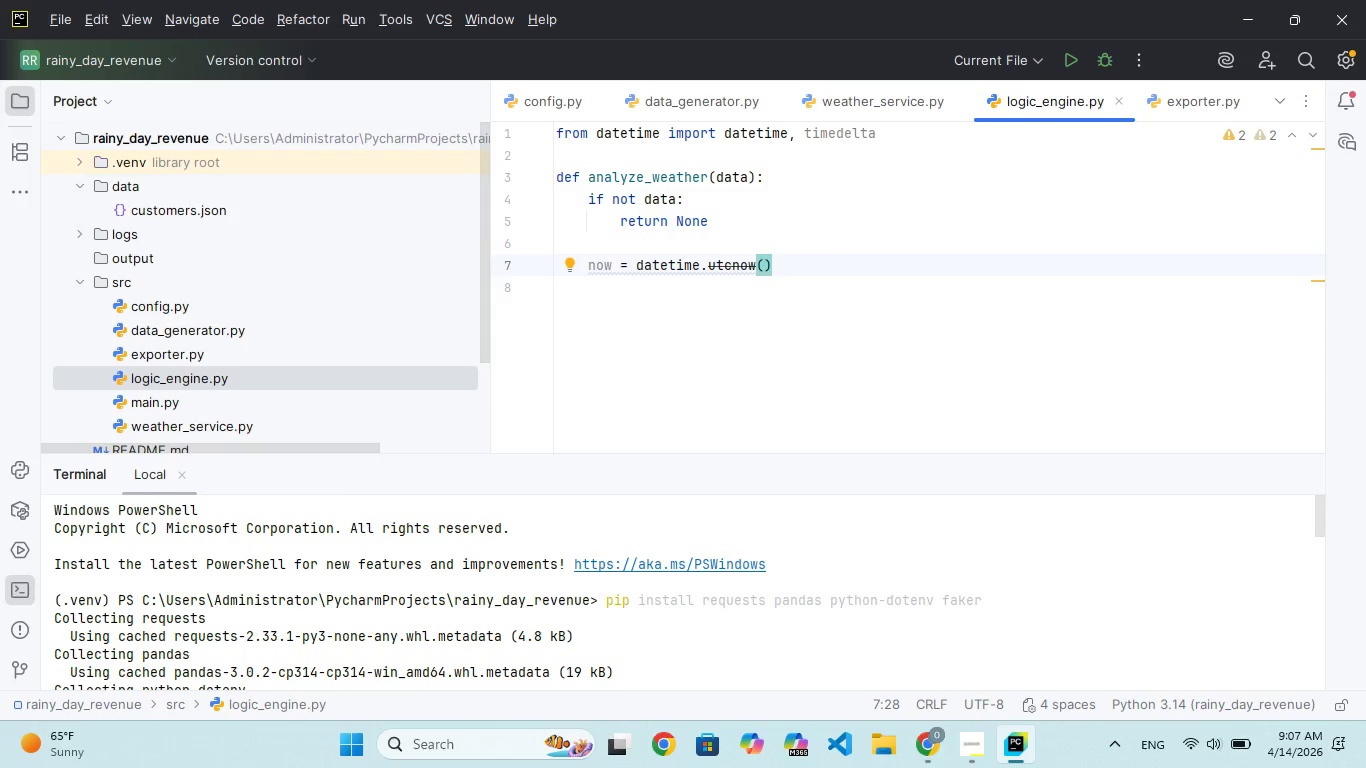 
wait(29.8)
 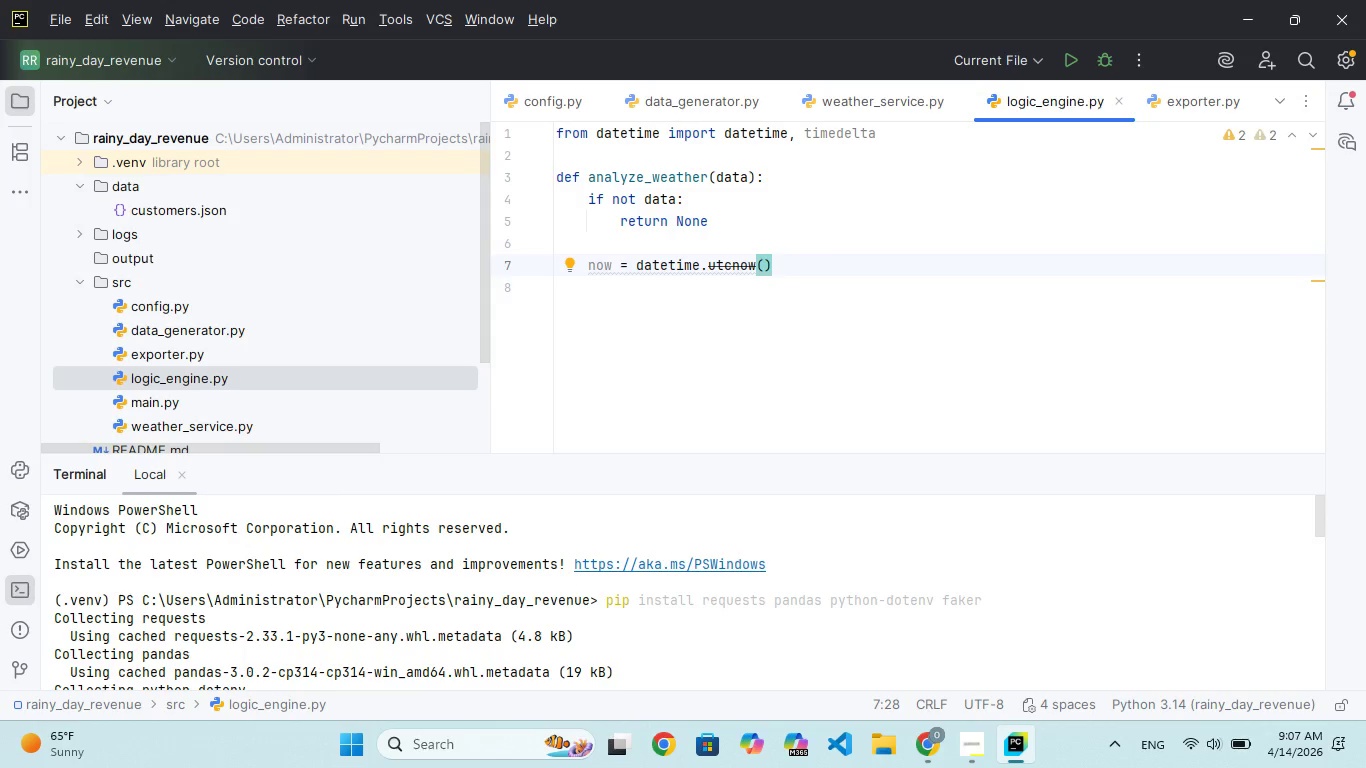 
key(Enter)
 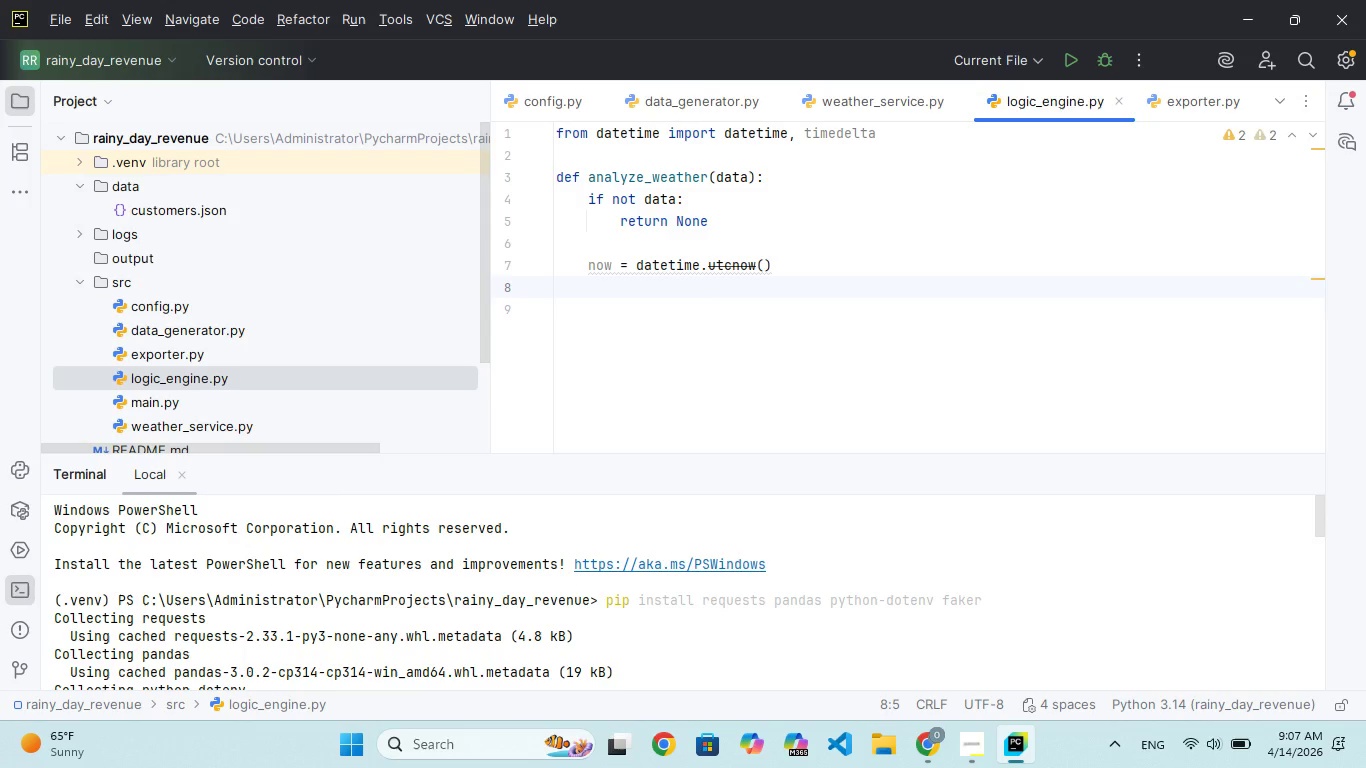 
wait(5.22)
 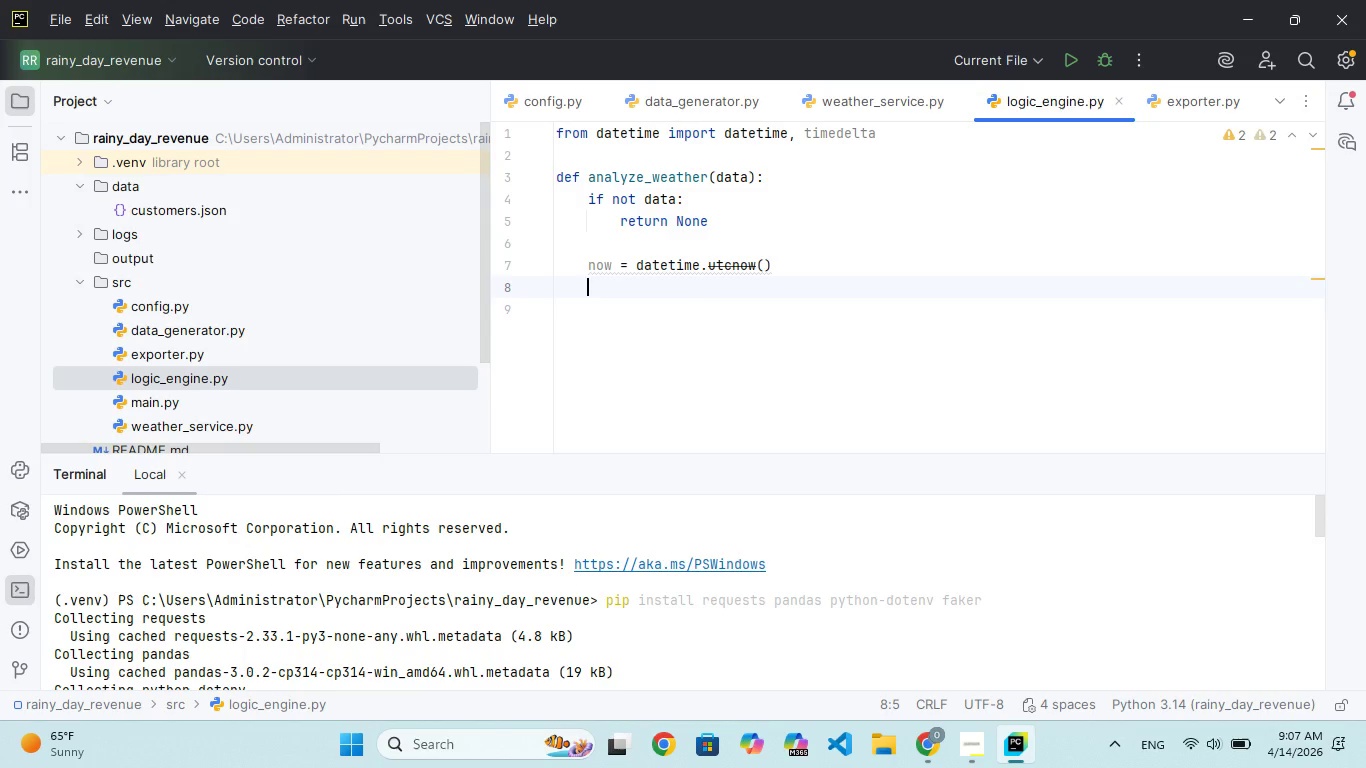 
type(winow = now + timedelta(hours=48)
 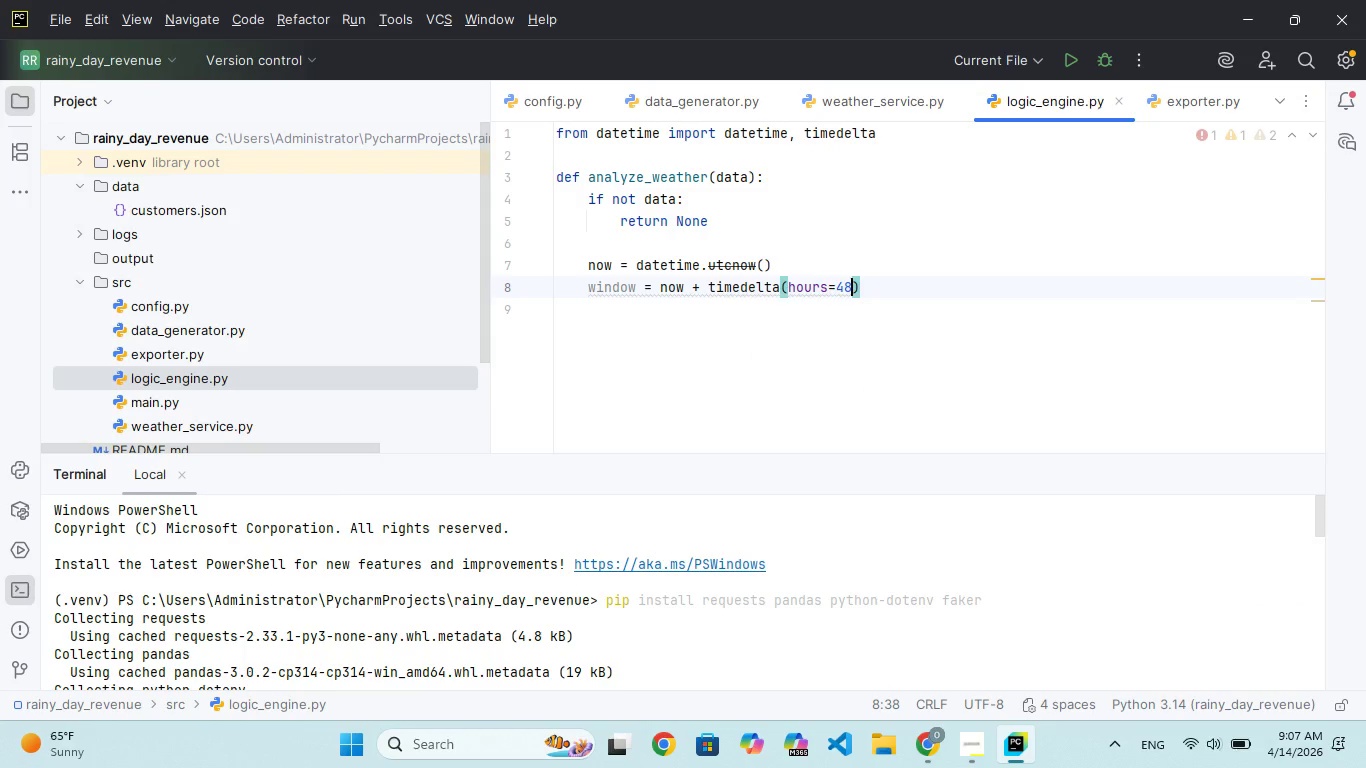 
key(ArrowRight)
 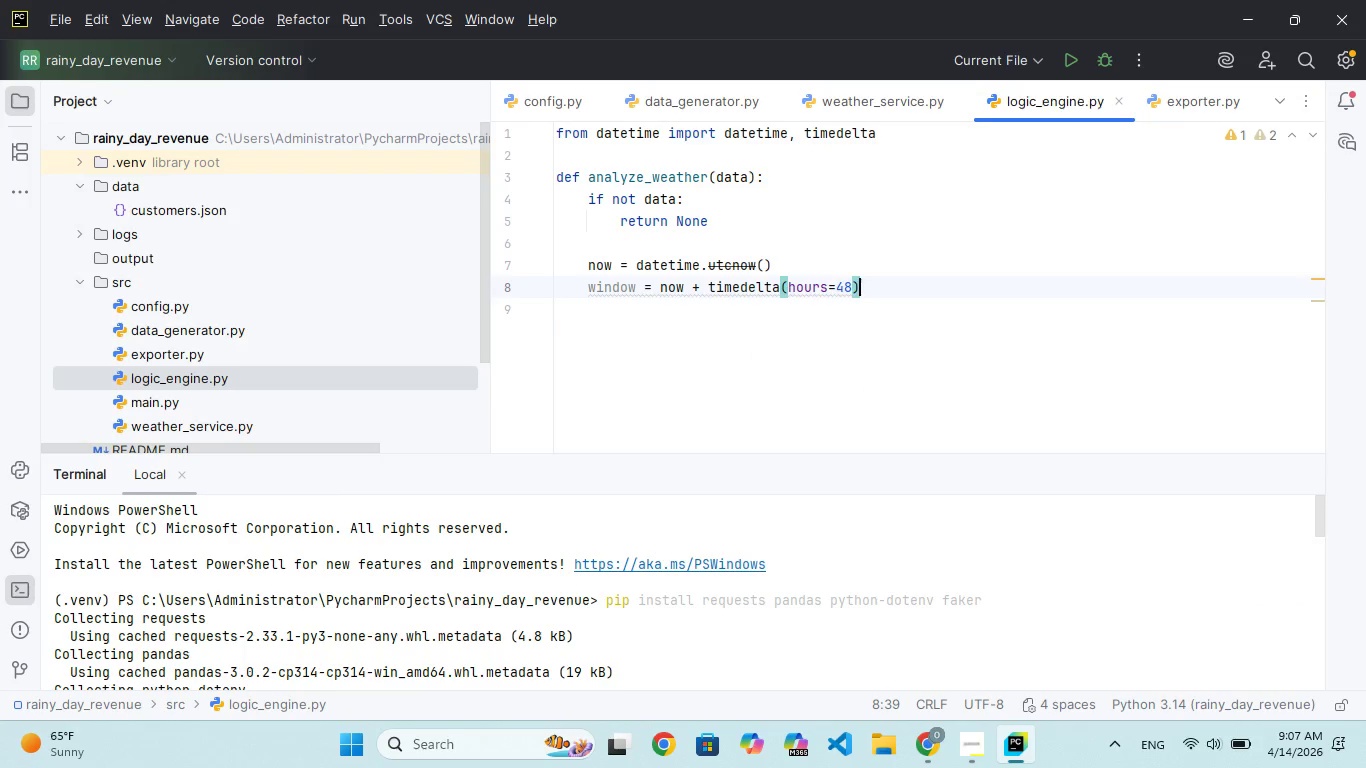 
key(Enter)
 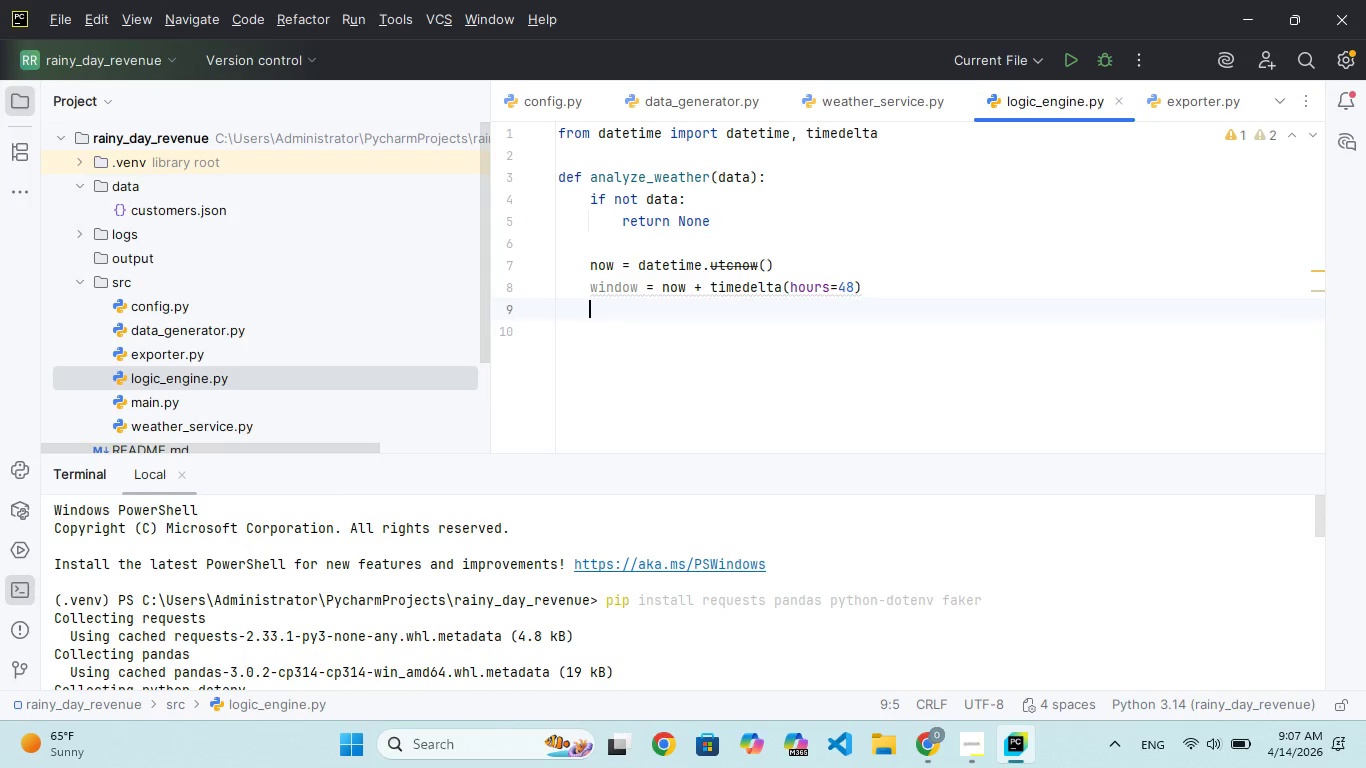 
wait(10.3)
 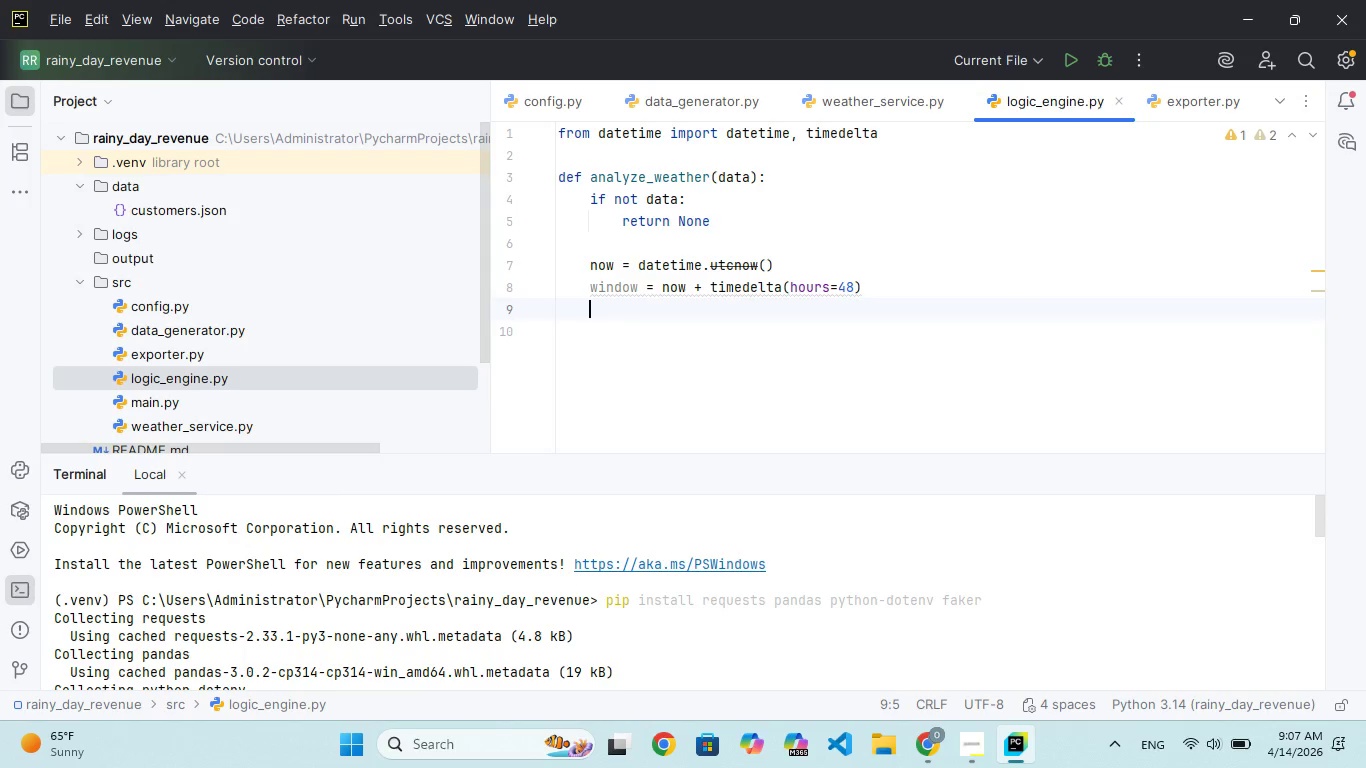 
key(Enter)
 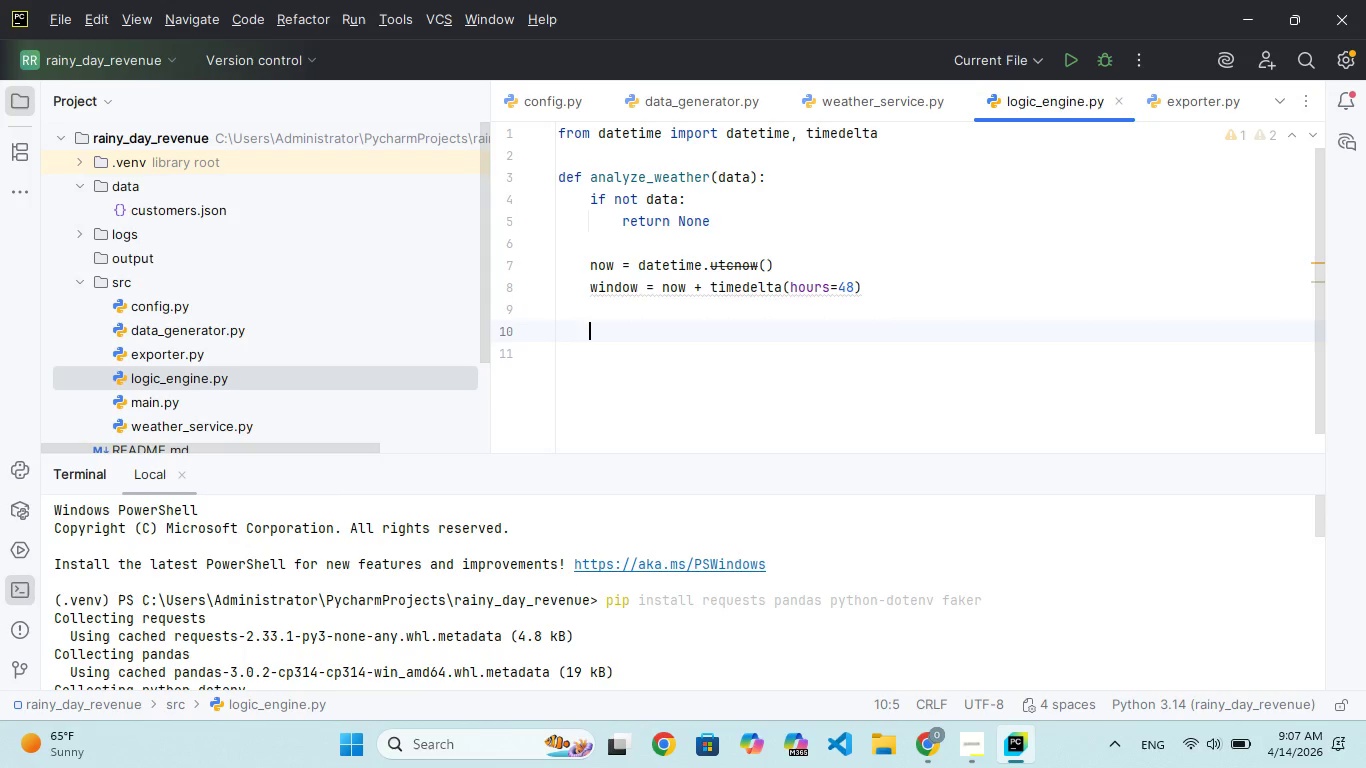 
type(rain_c)
key(Backspace)
type(vents = [)
 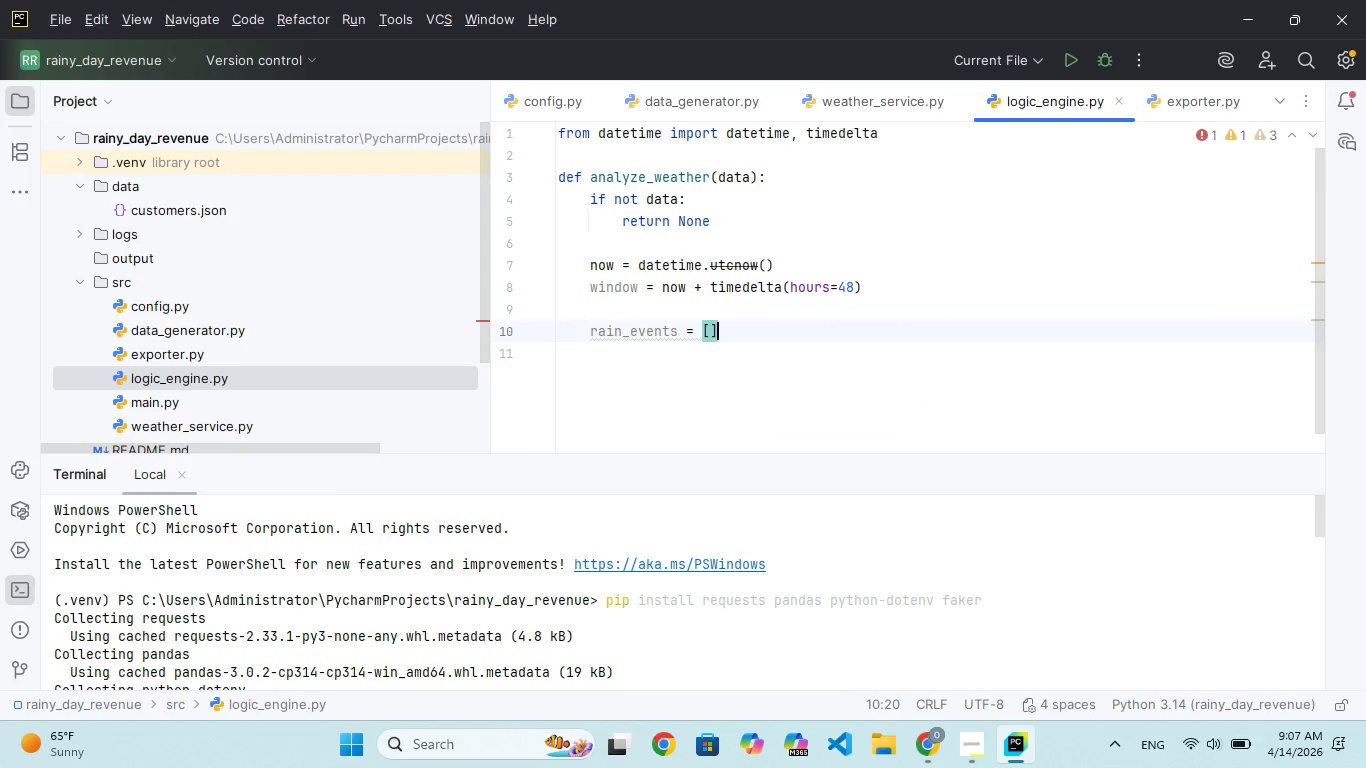 
 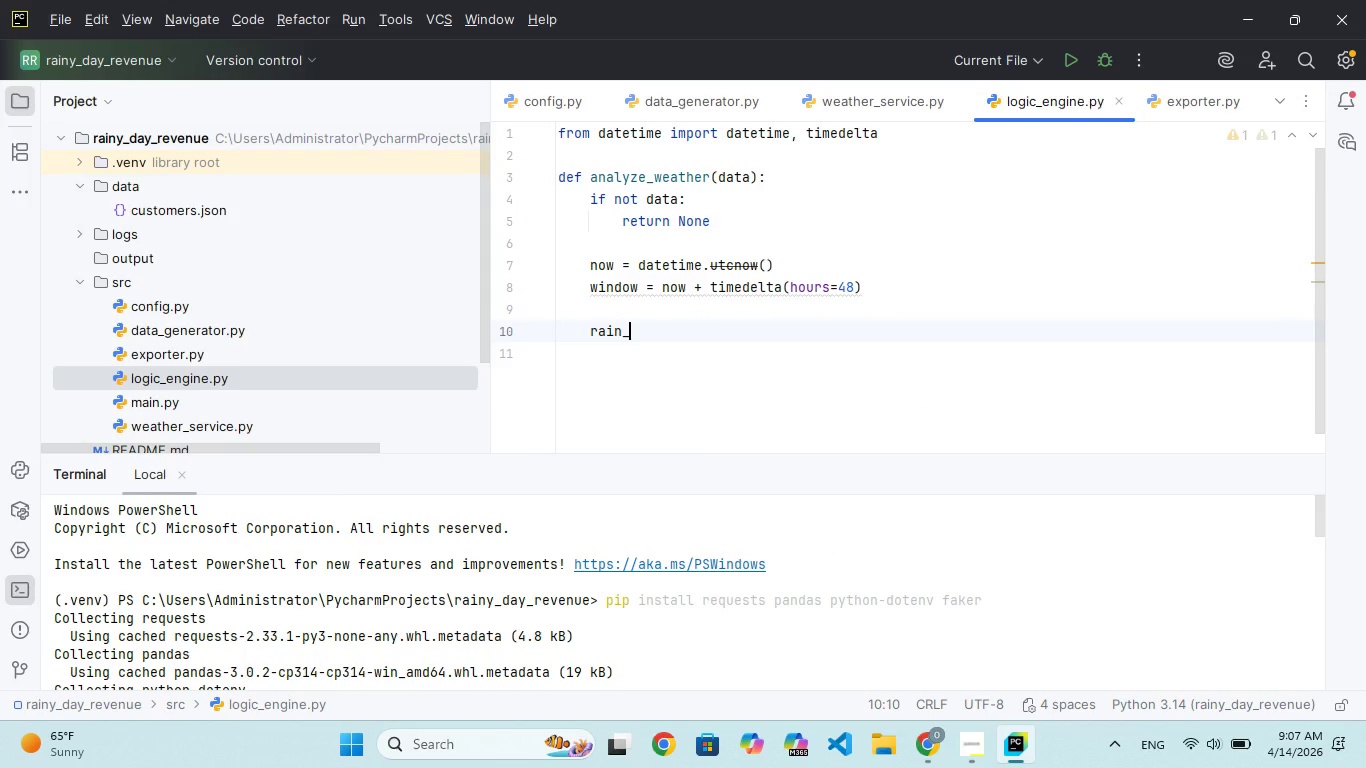 
key(ArrowRight)
 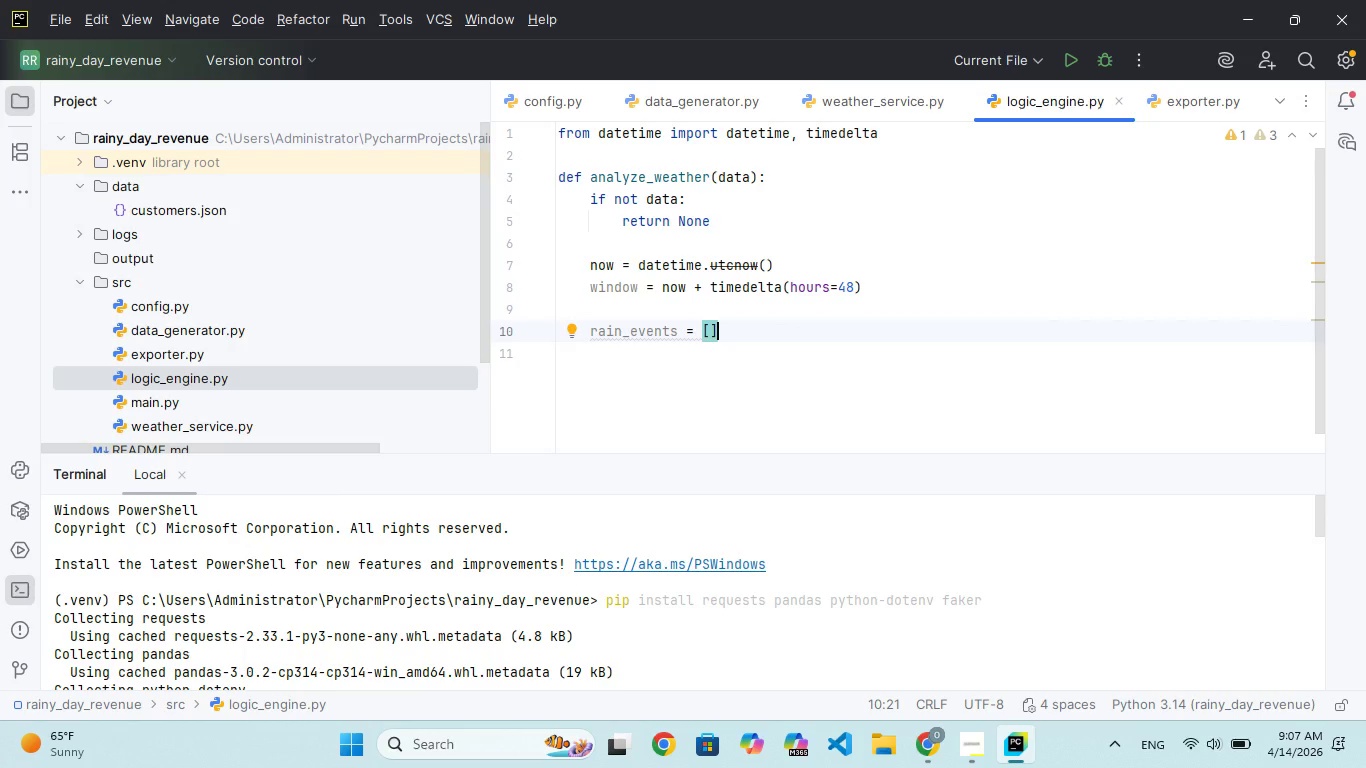 
key(Enter)
 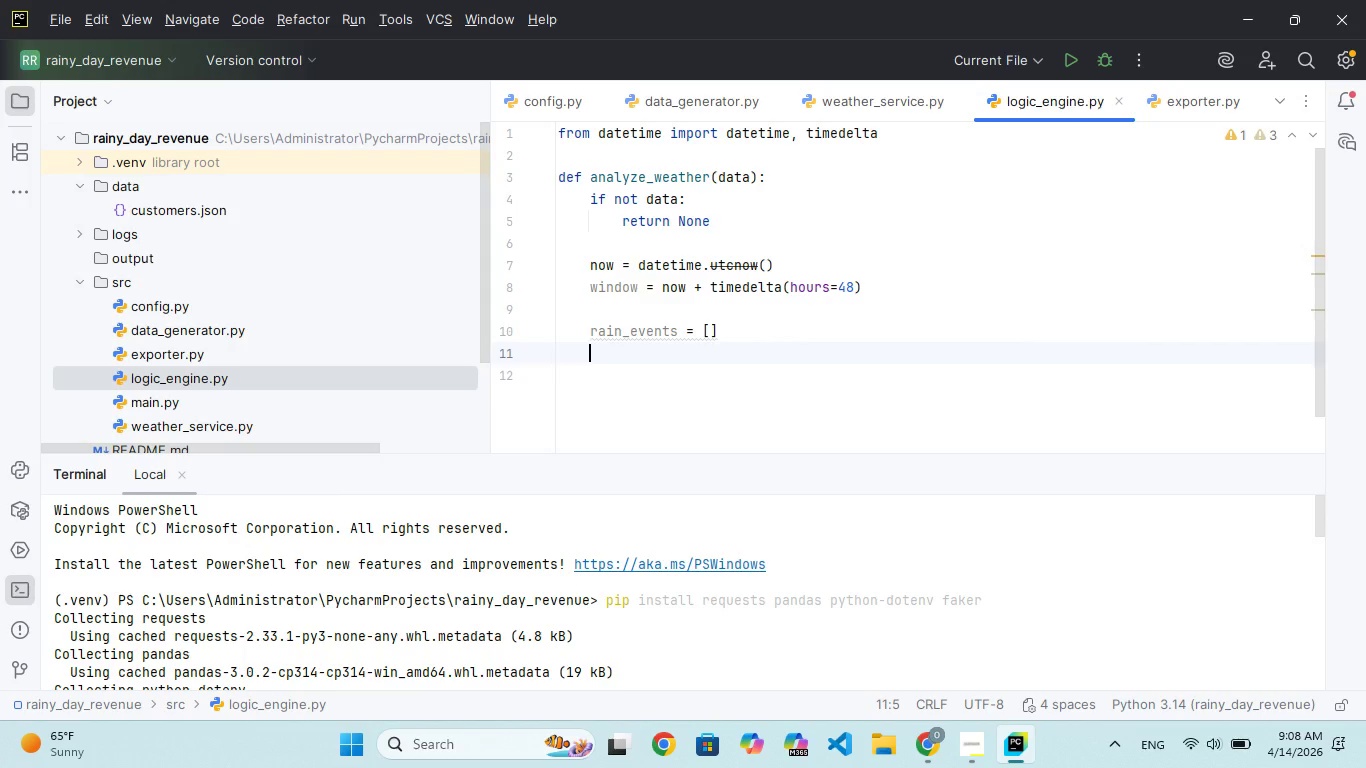 
key(Enter)
 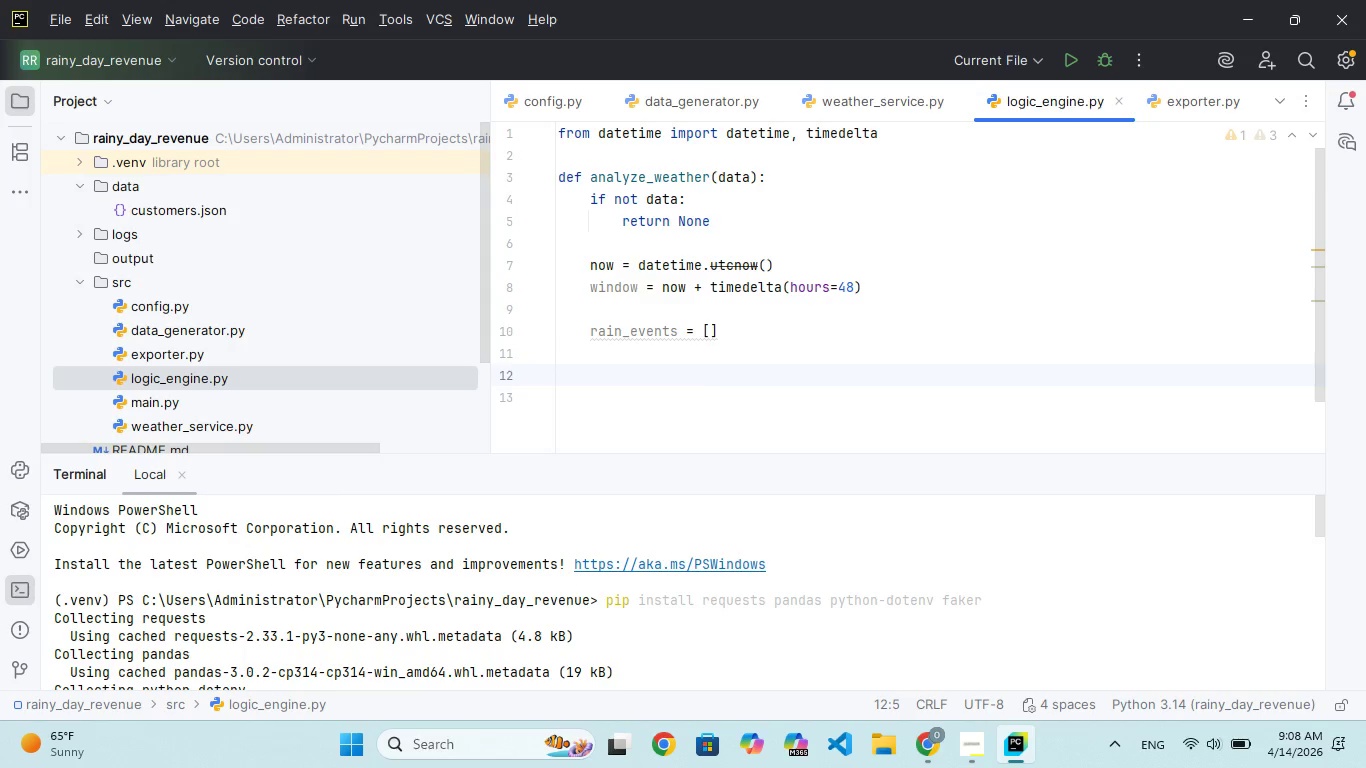 
type(fro)
key(Backspace)
key(Backspace)
type(or entry in data["list)
 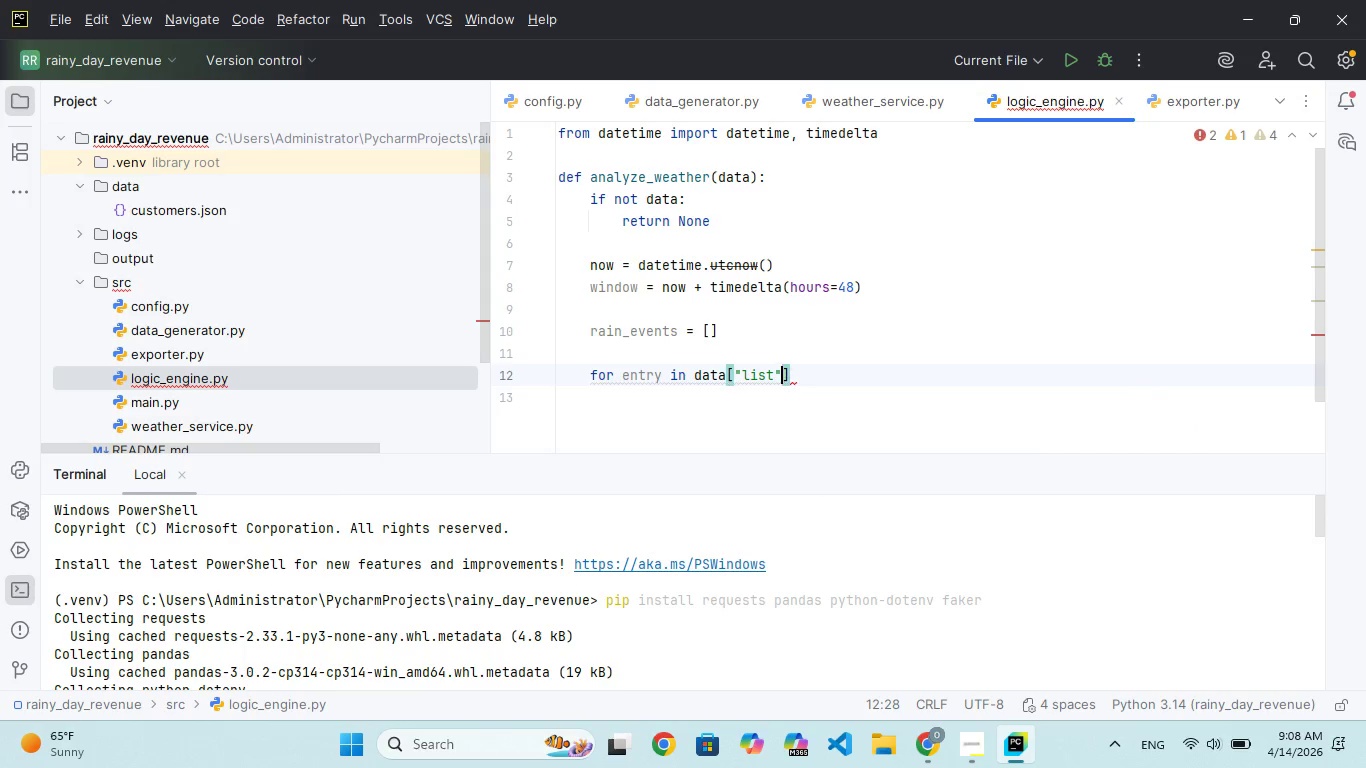 
key(ArrowRight)
 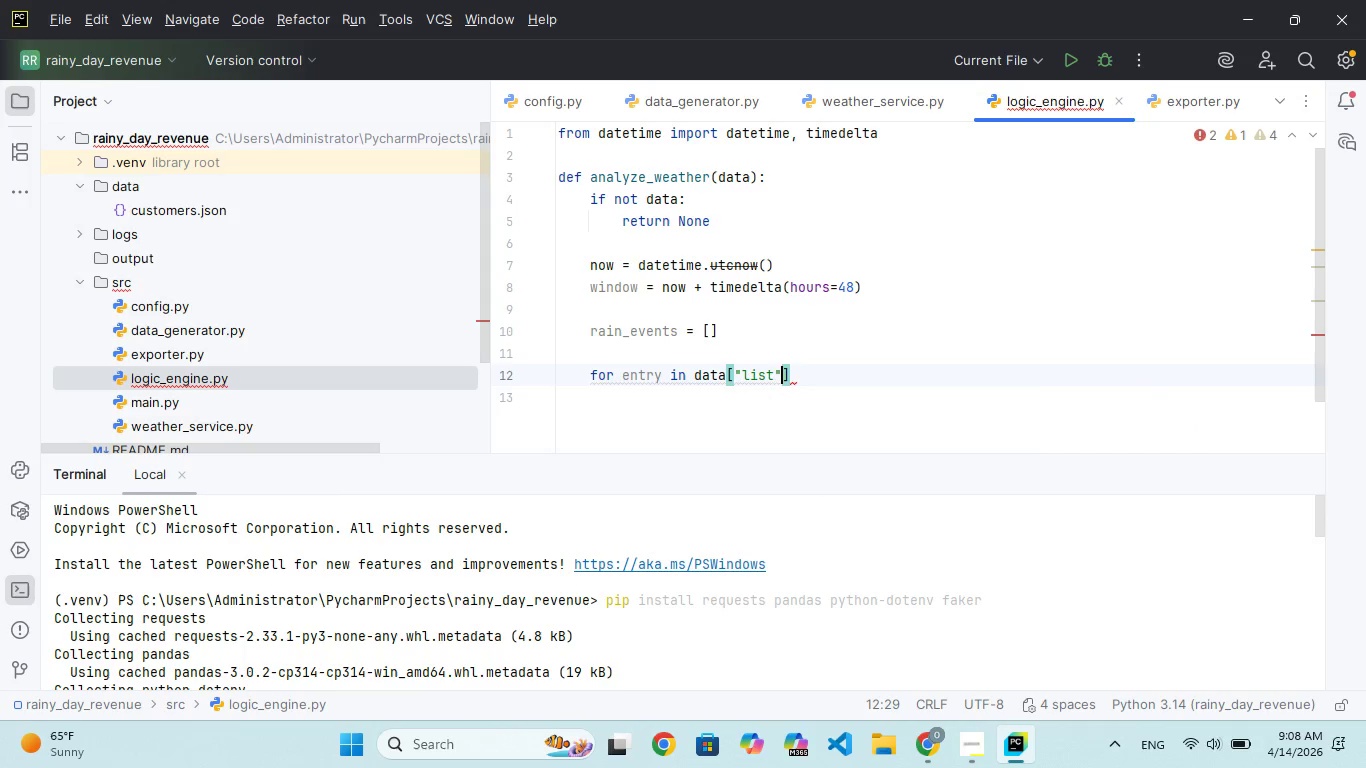 
key(ArrowRight)
 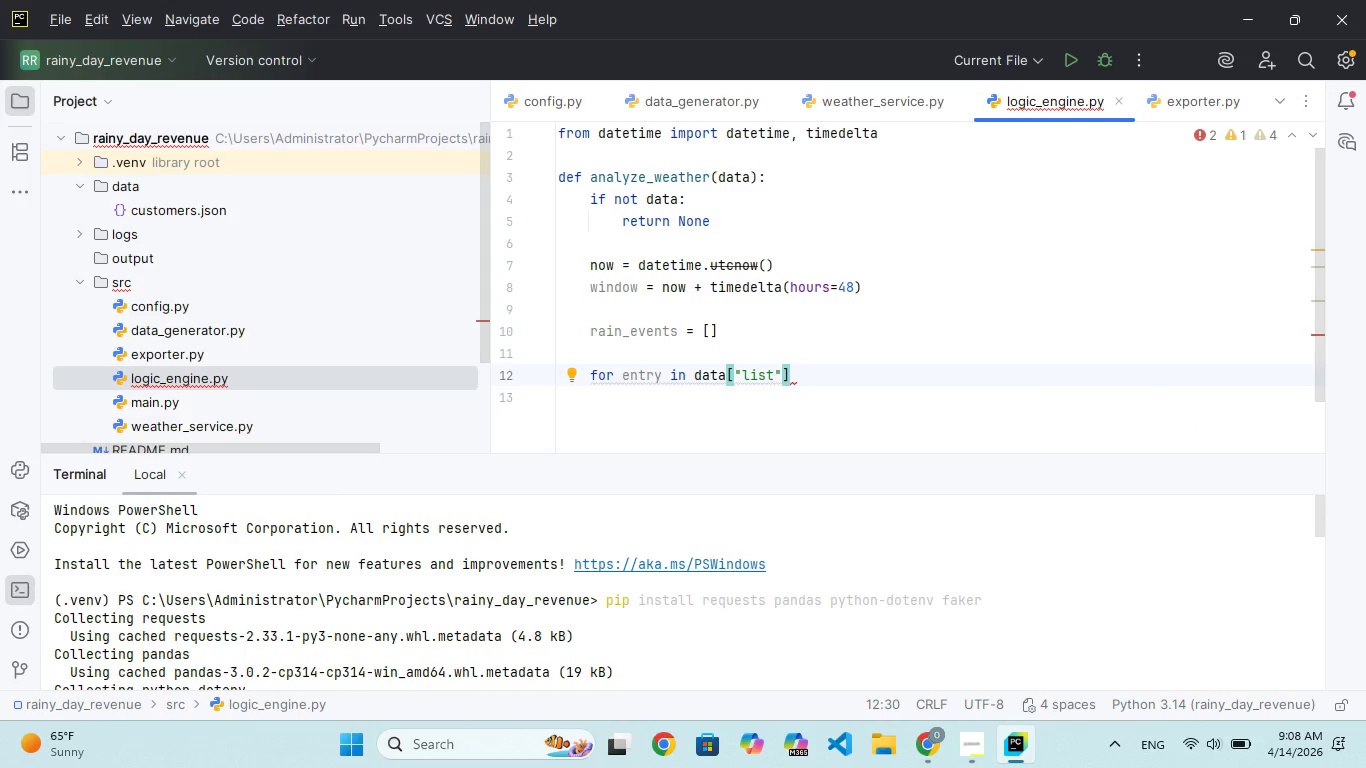 
key(Shift+Semicolon)
 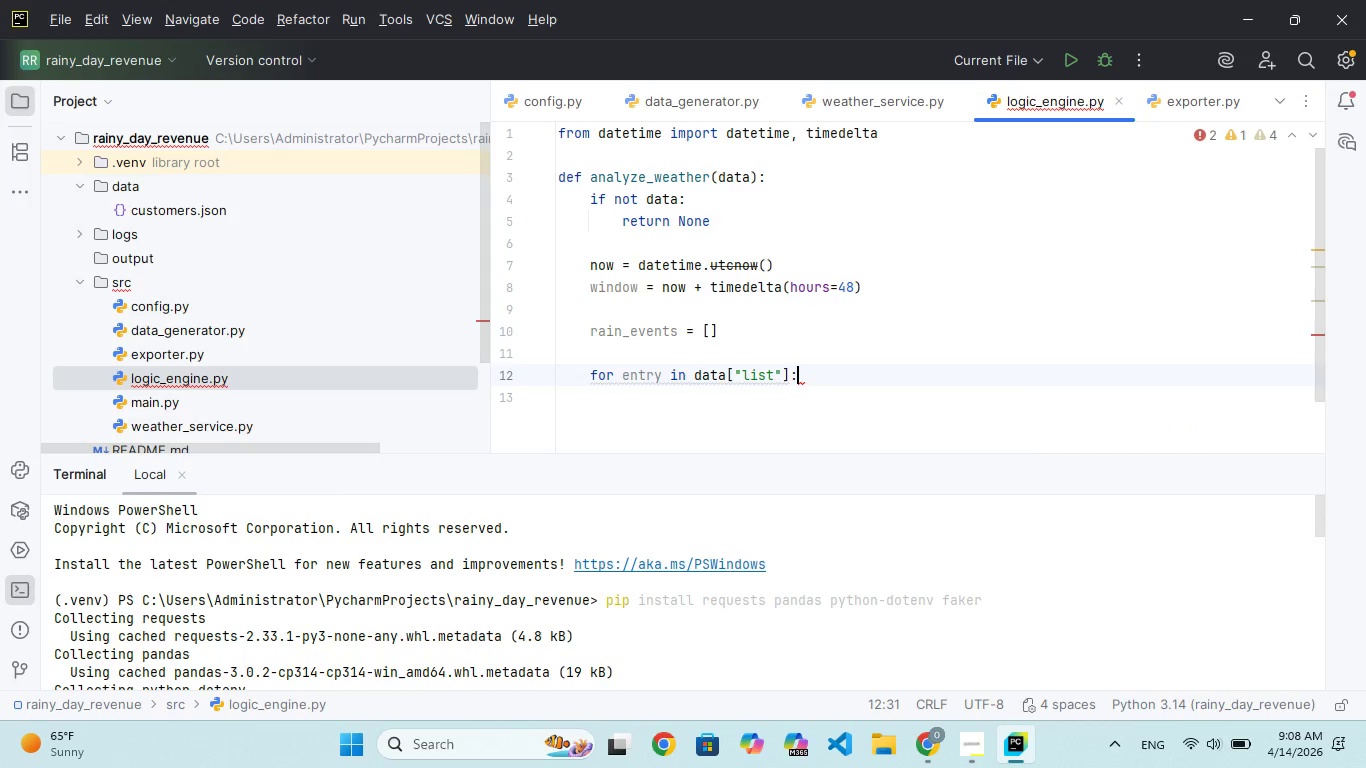 
key(Enter)
 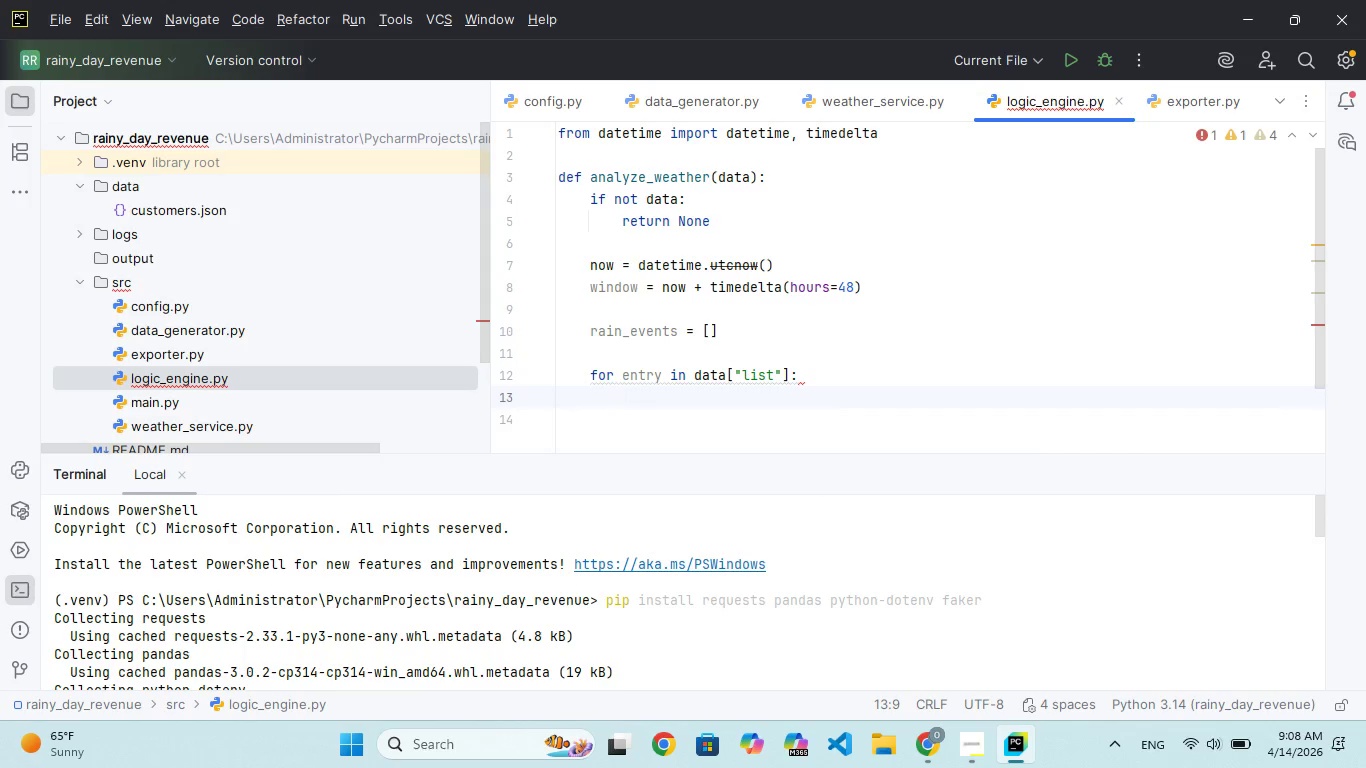 
type(dt = date)
 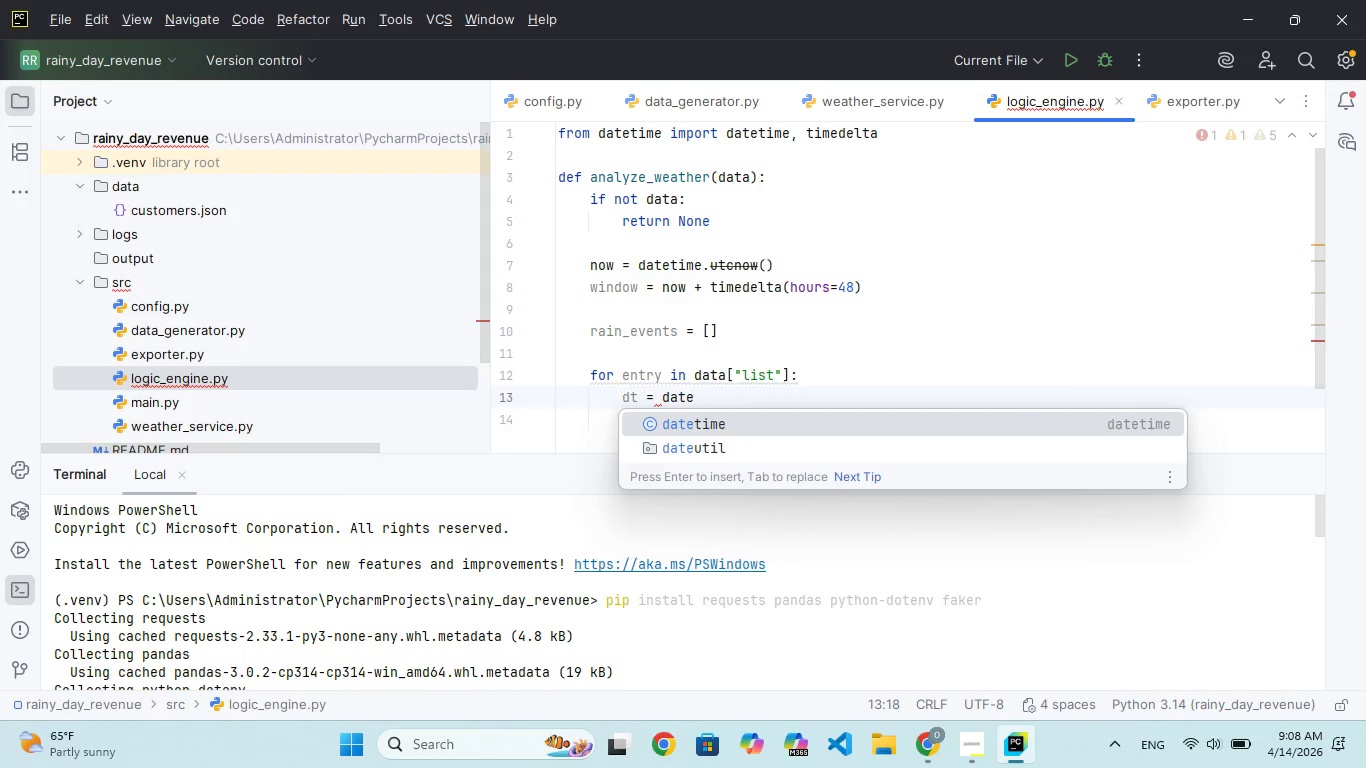 
key(Enter)
 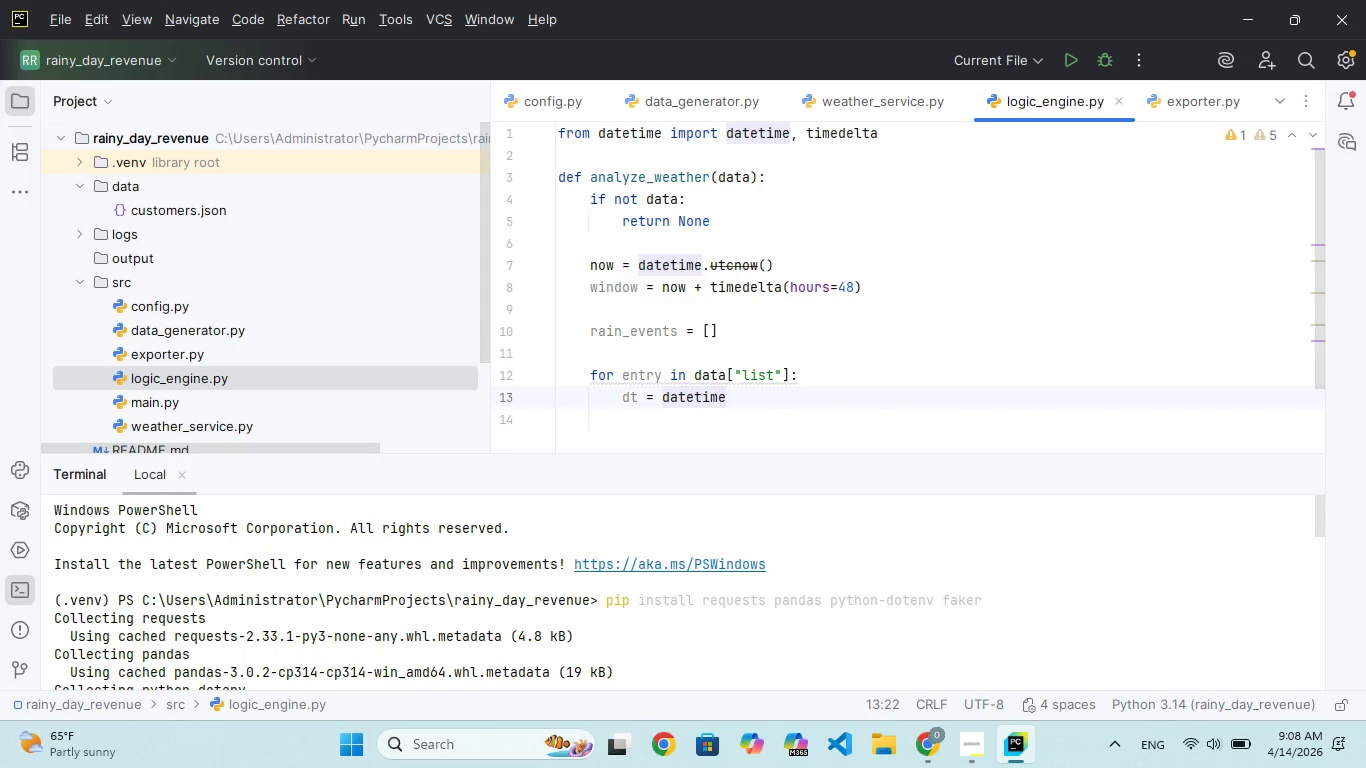 
type(.ytcfrmtimstamp(entry["dt)
 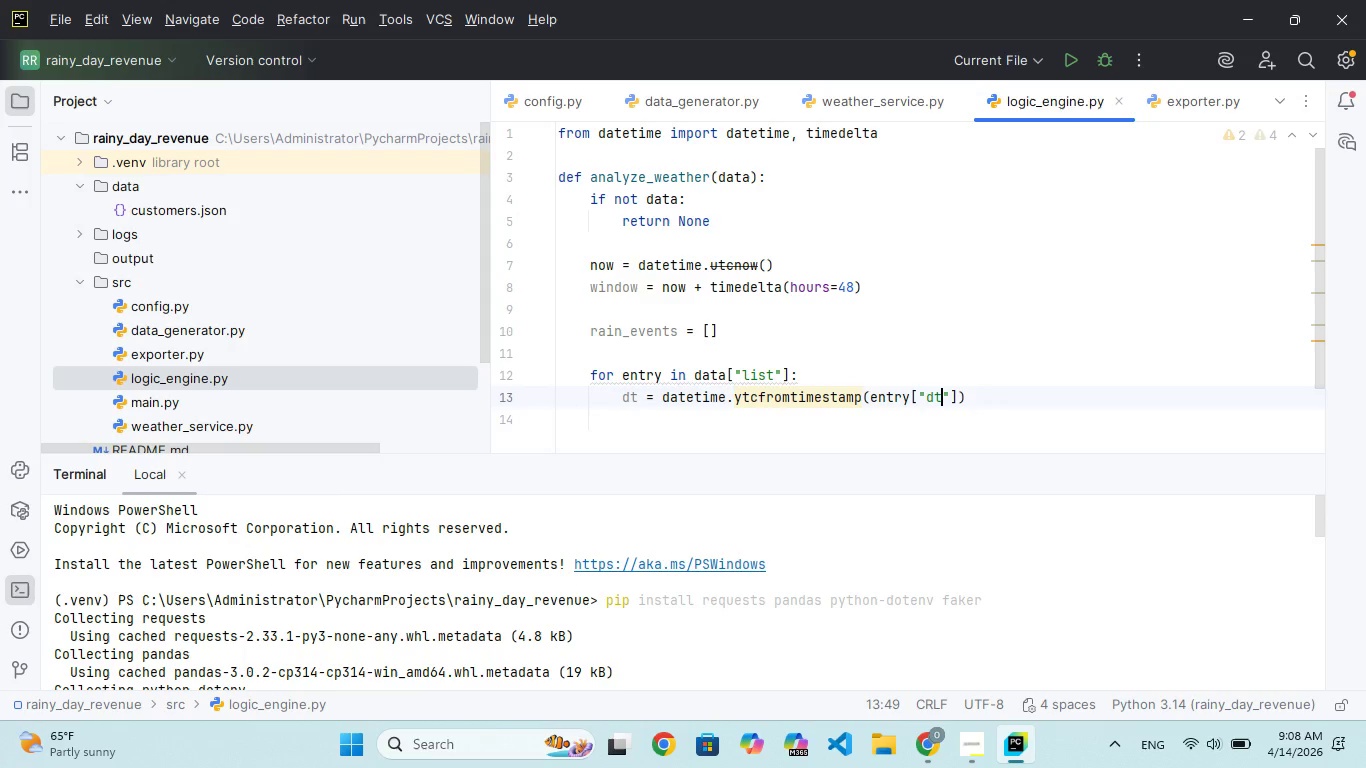 
hold_key(key=O, duration=0.31)
 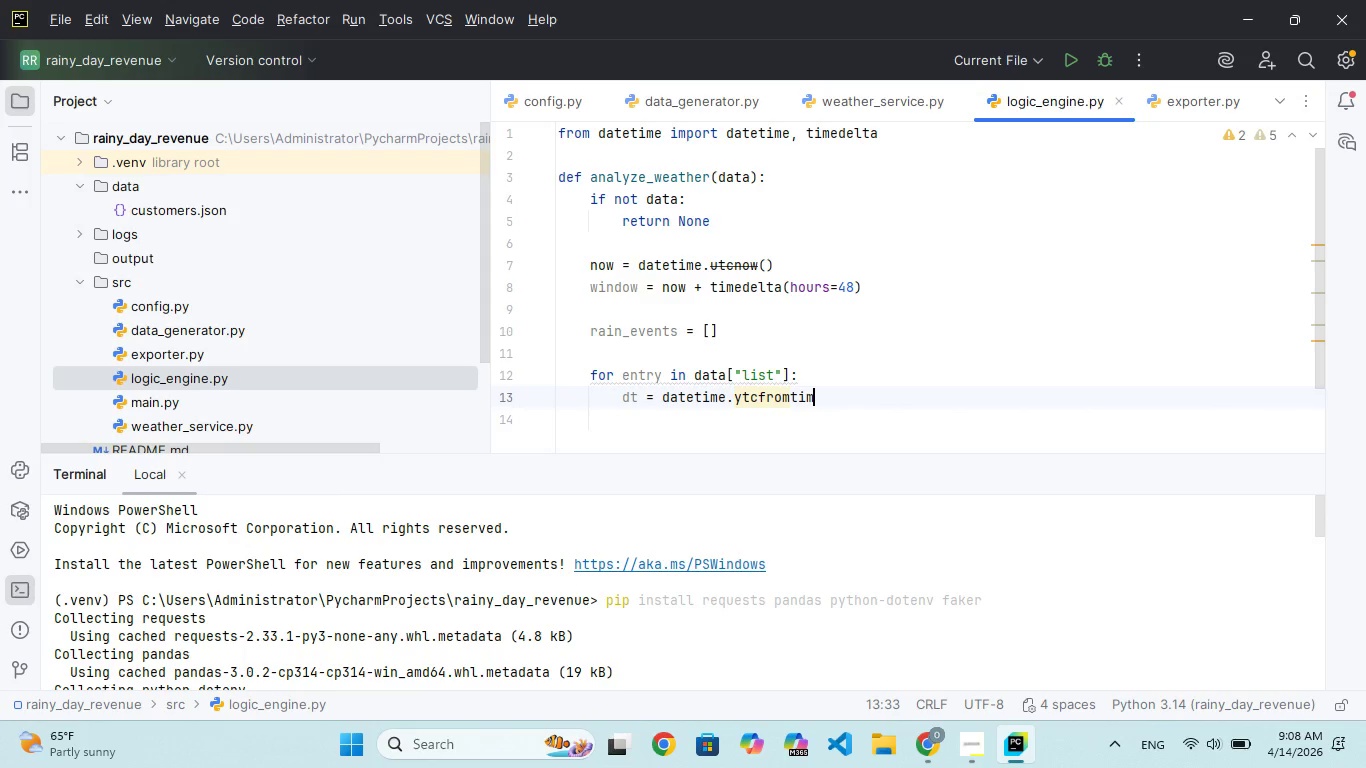 
key(ArrowRight)
 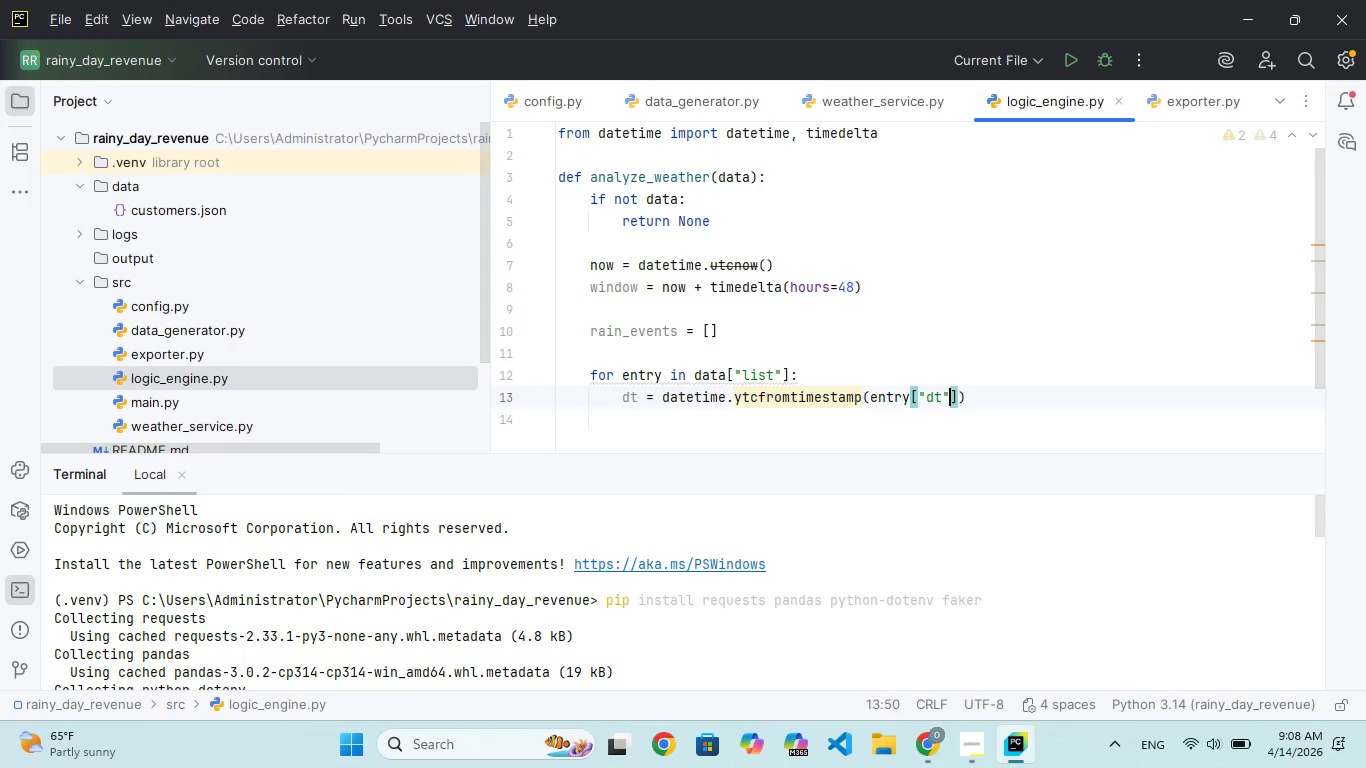 
key(ArrowRight)
 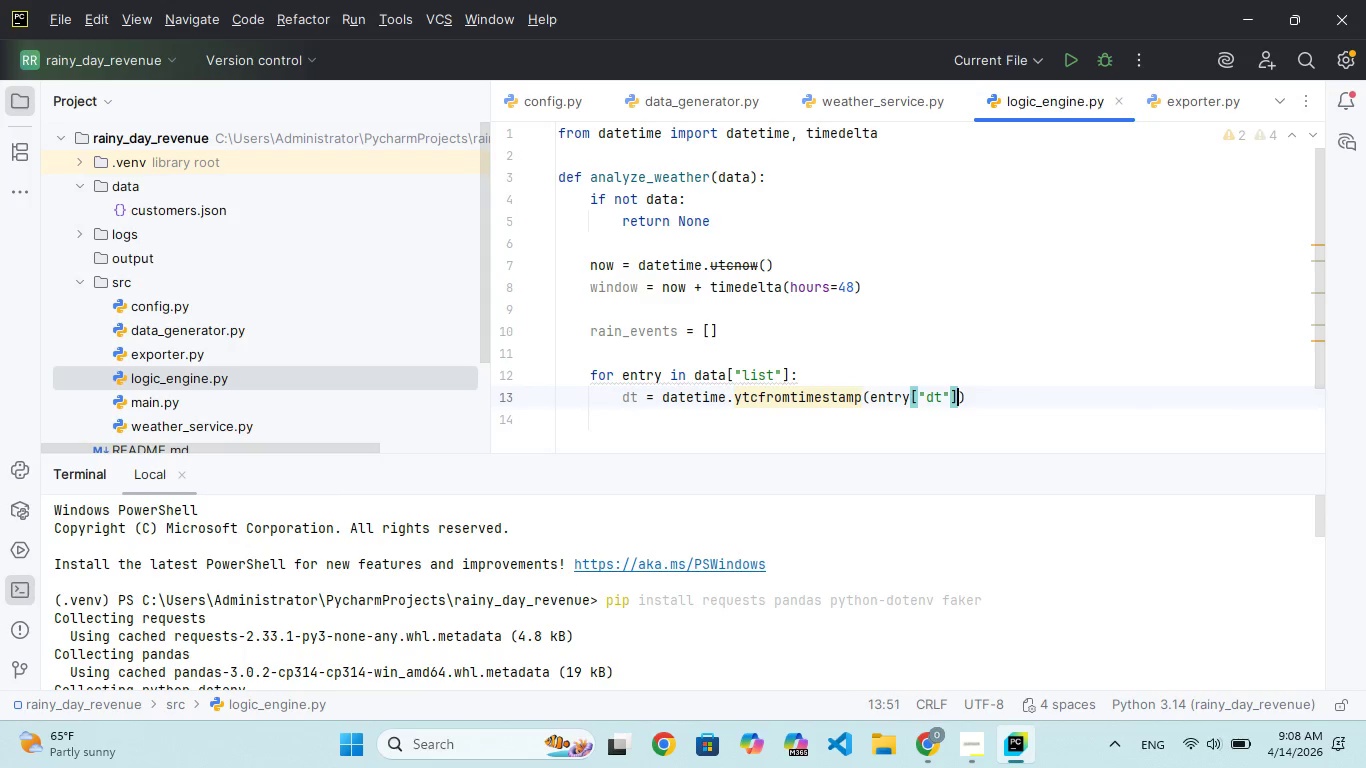 
key(ArrowRight)
 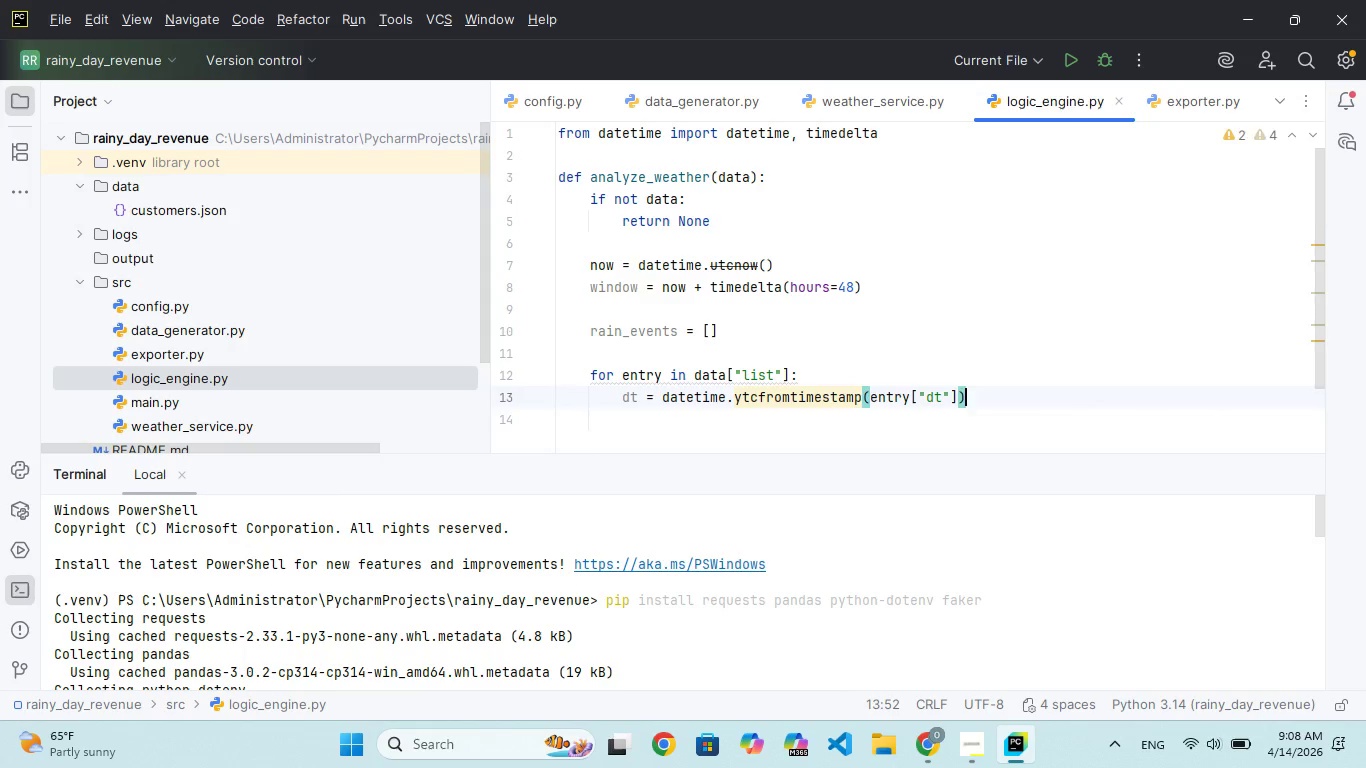 
key(Enter)
 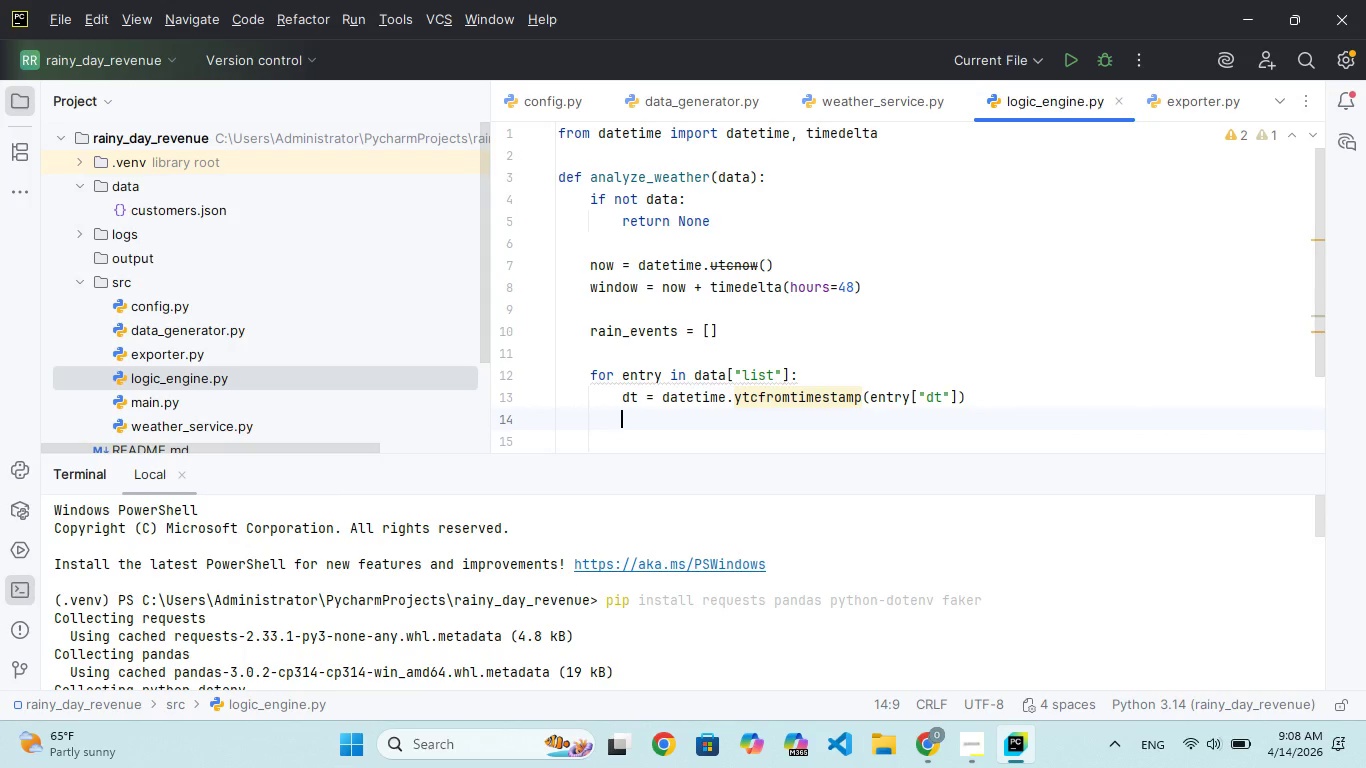 
key(Enter)
 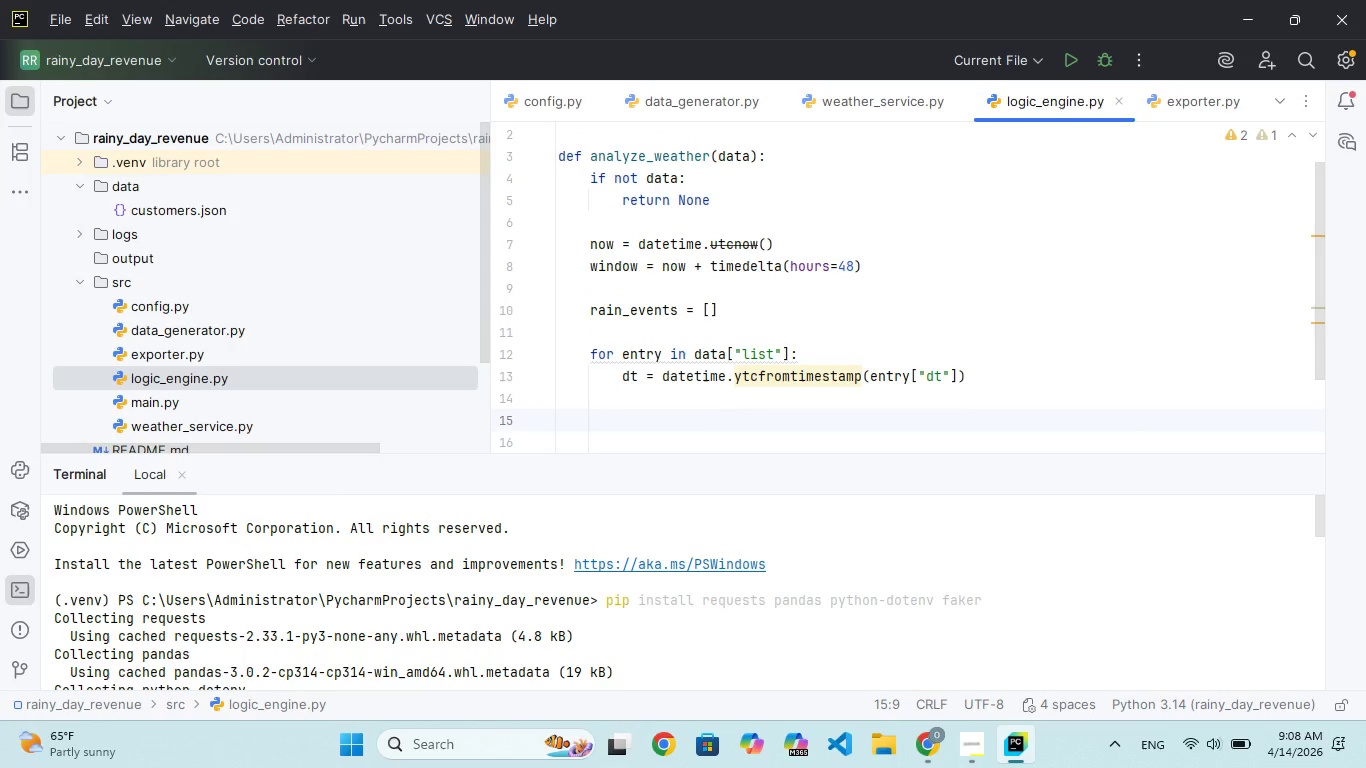 
type(if t > window:)
 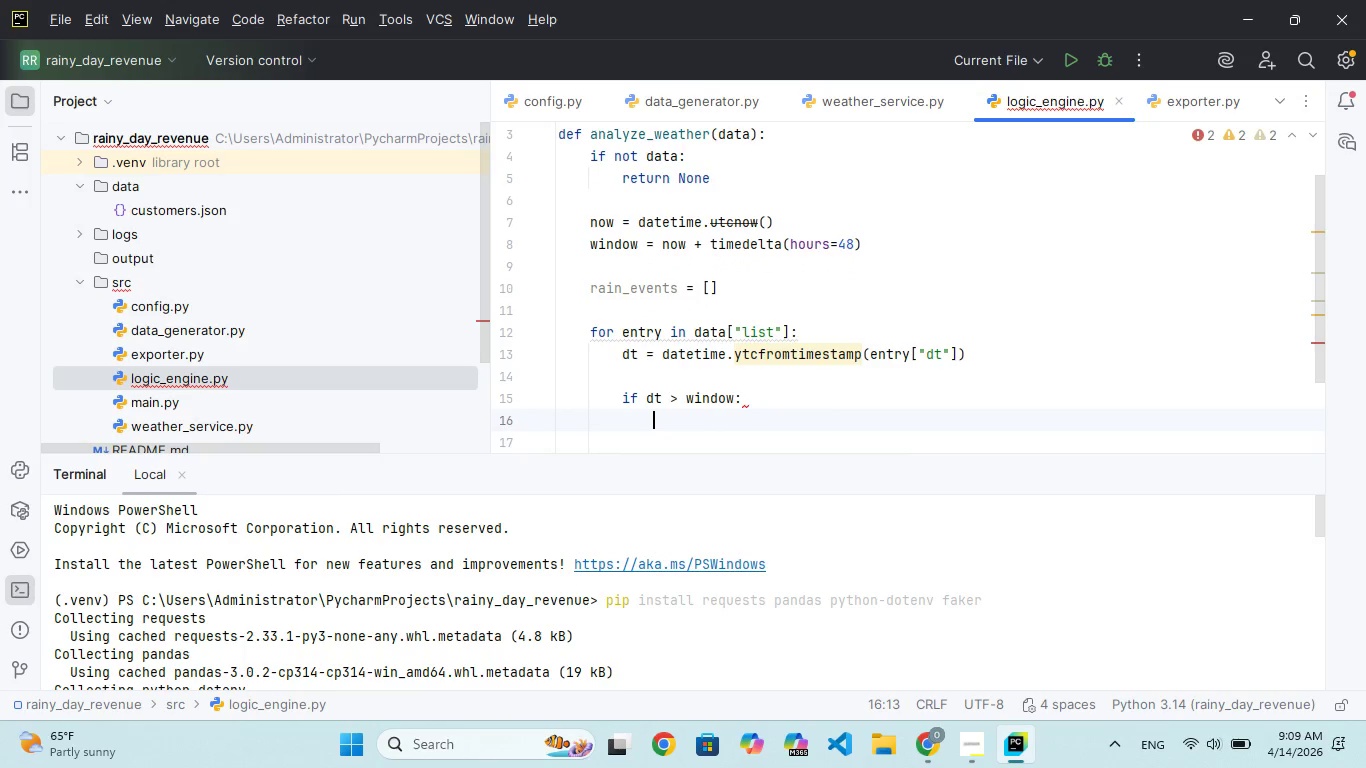 
 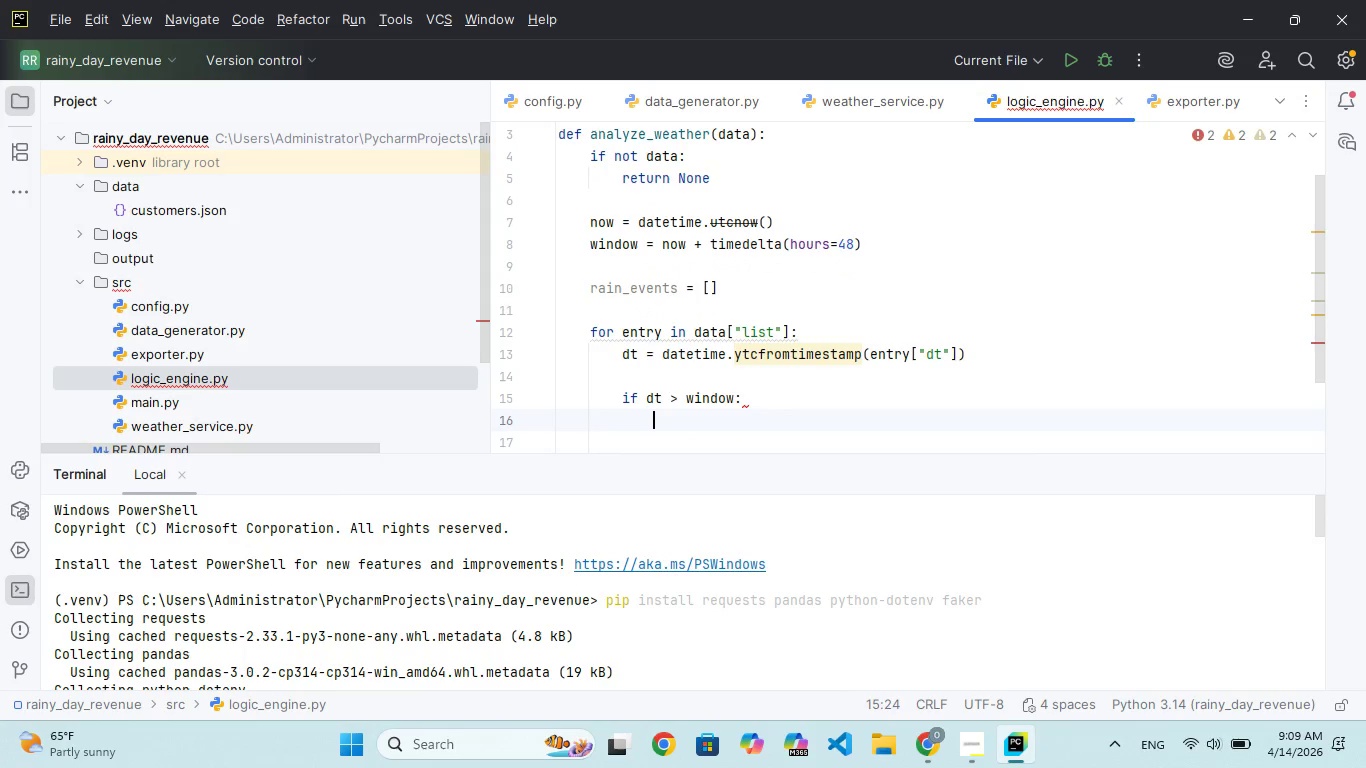 
key(Enter)
 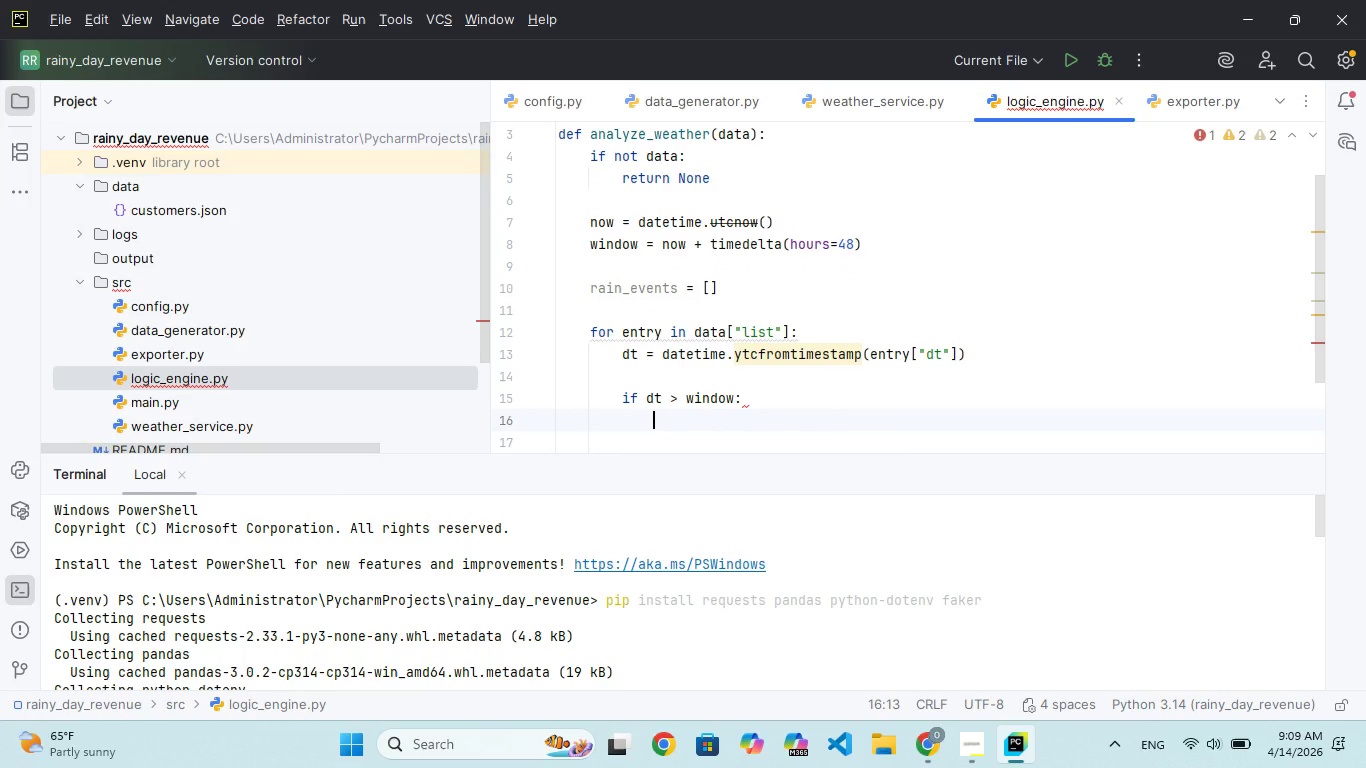 
type(continue)
 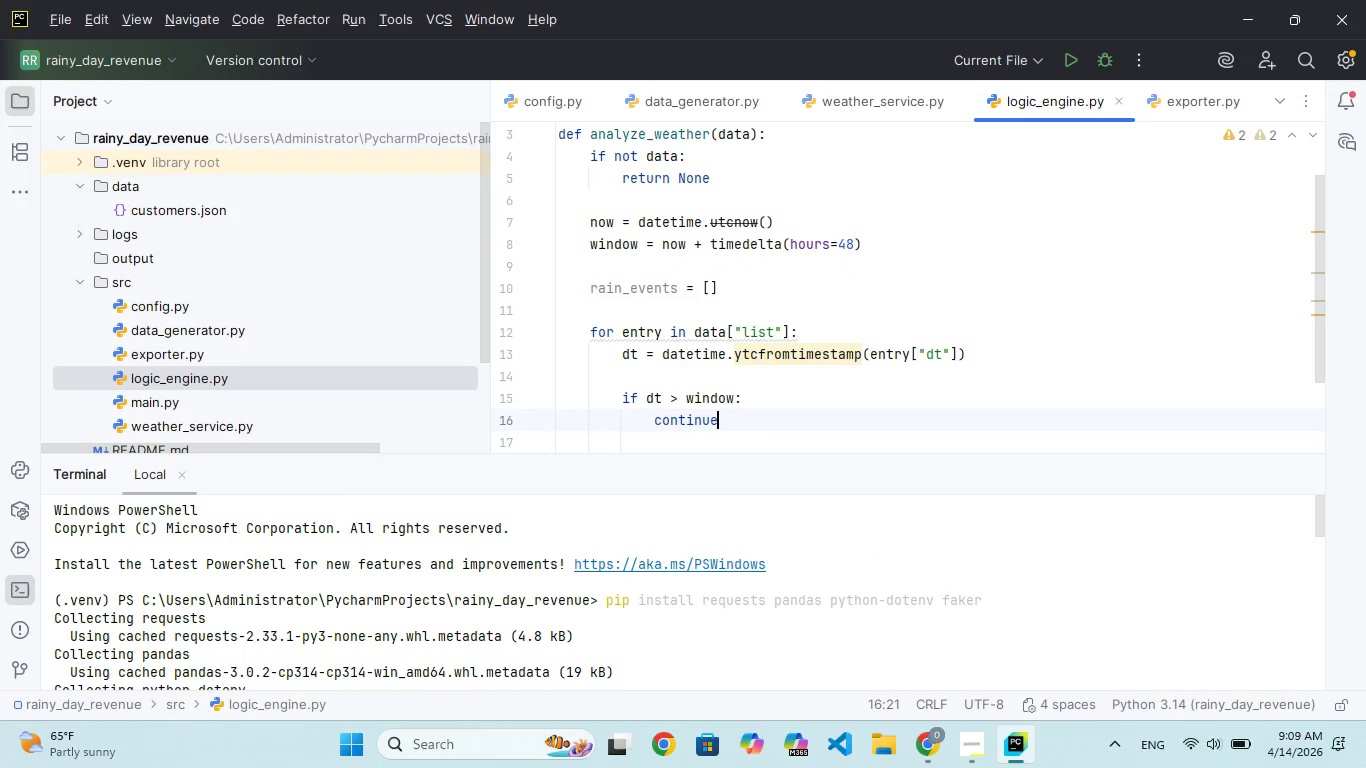 
key(Enter)
 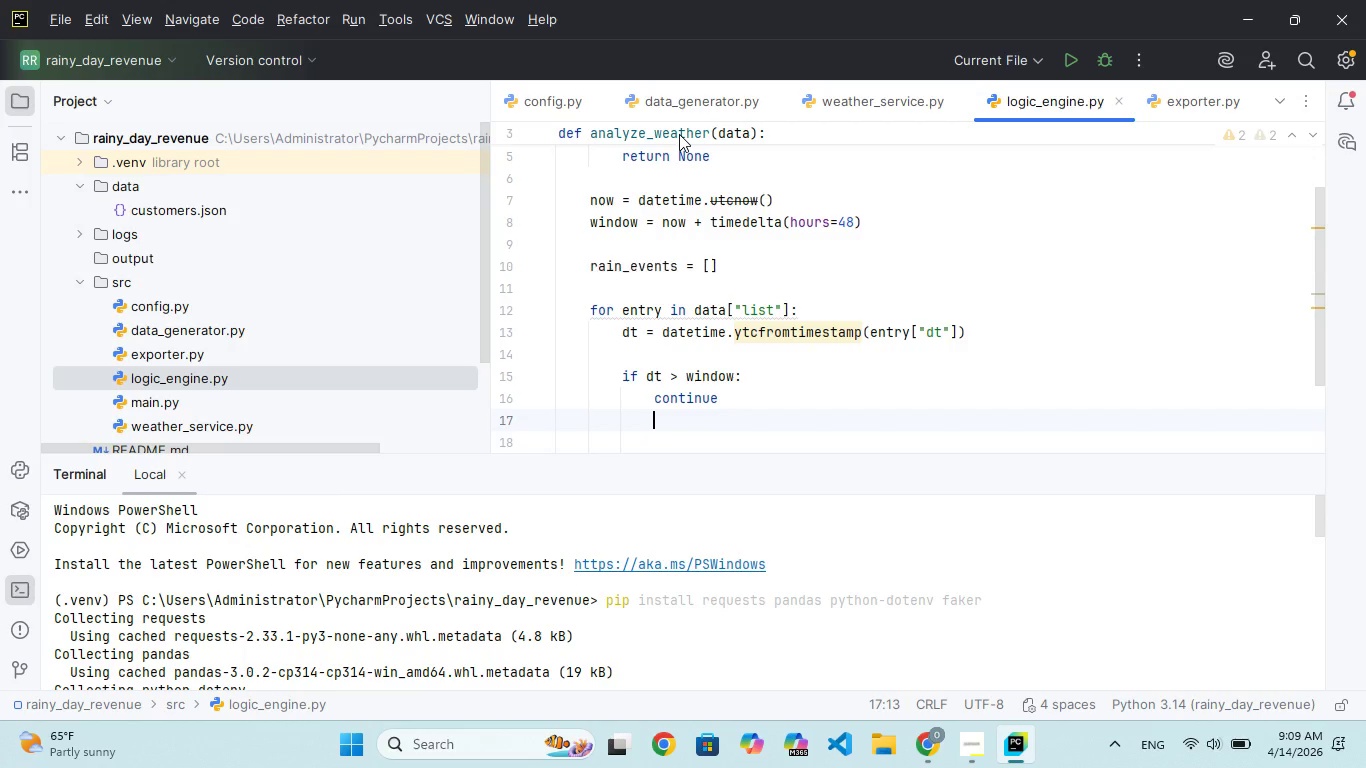 
key(Enter)
 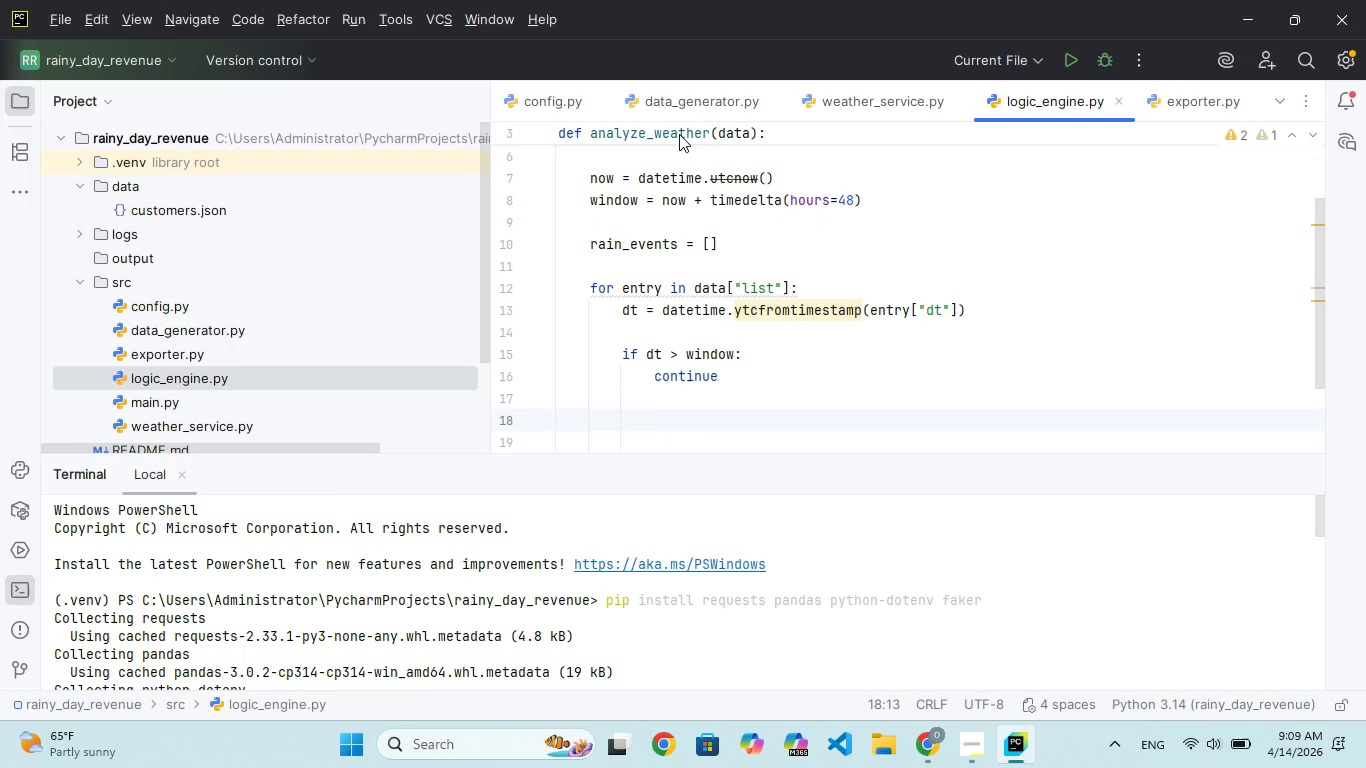 
key(Backspace)
type(rain -)
key(Backspace)
type(= entry.t("pop)
 